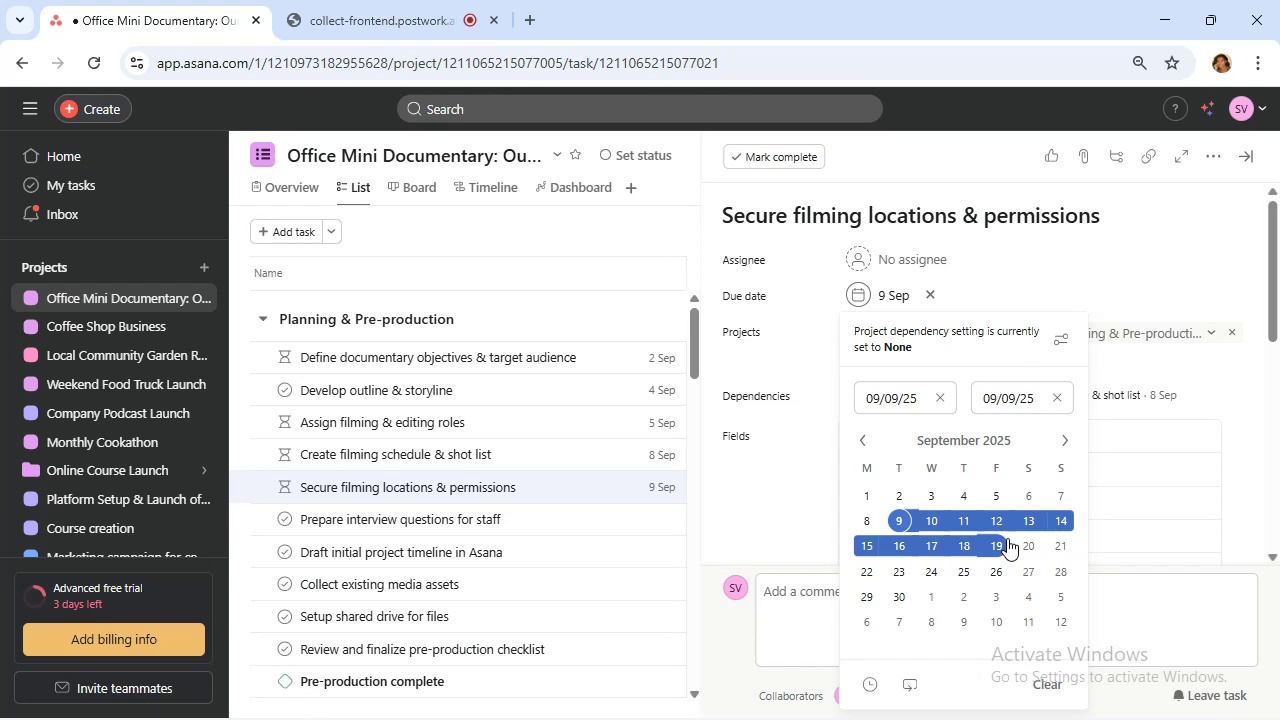 
wait(7.6)
 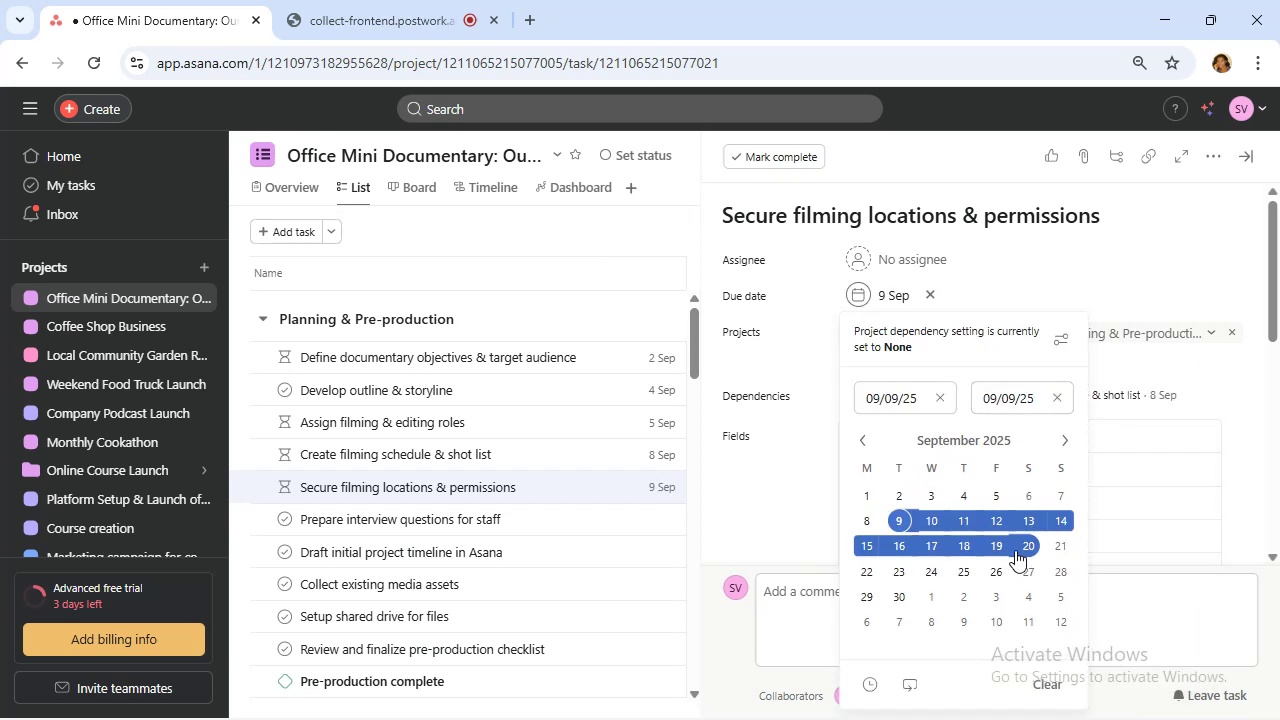 
left_click([1025, 520])
 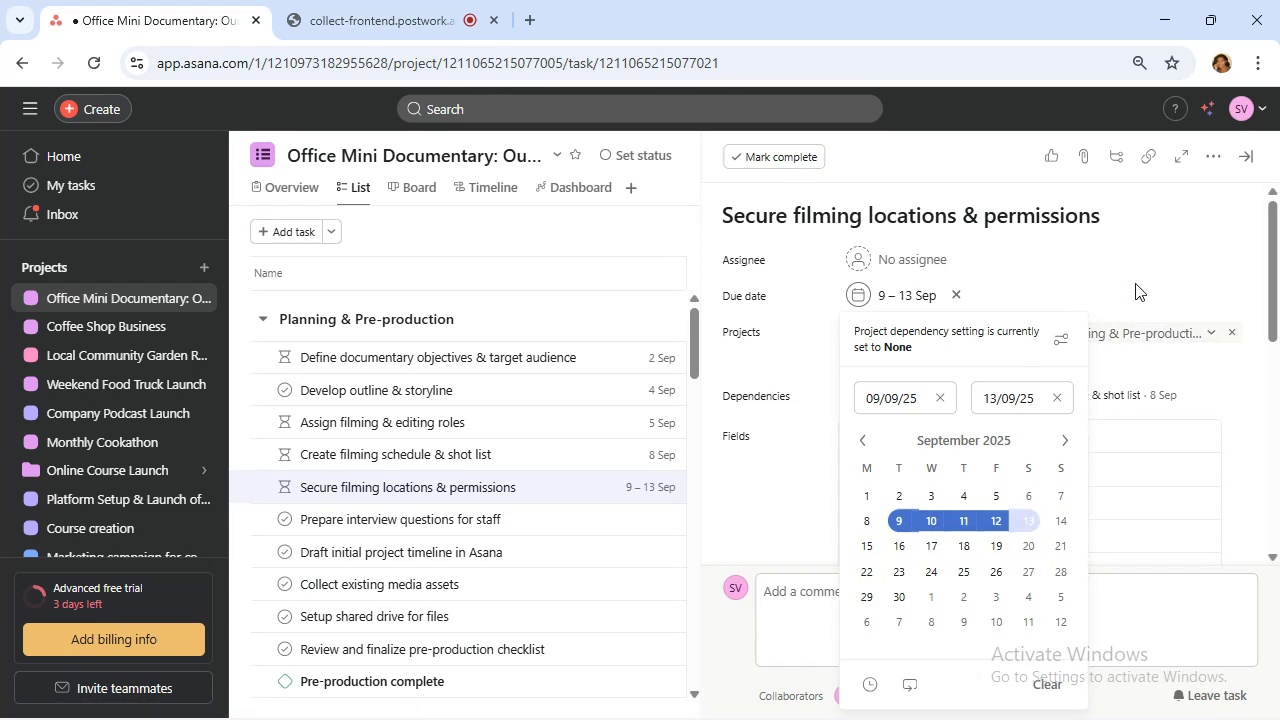 
left_click([1135, 282])
 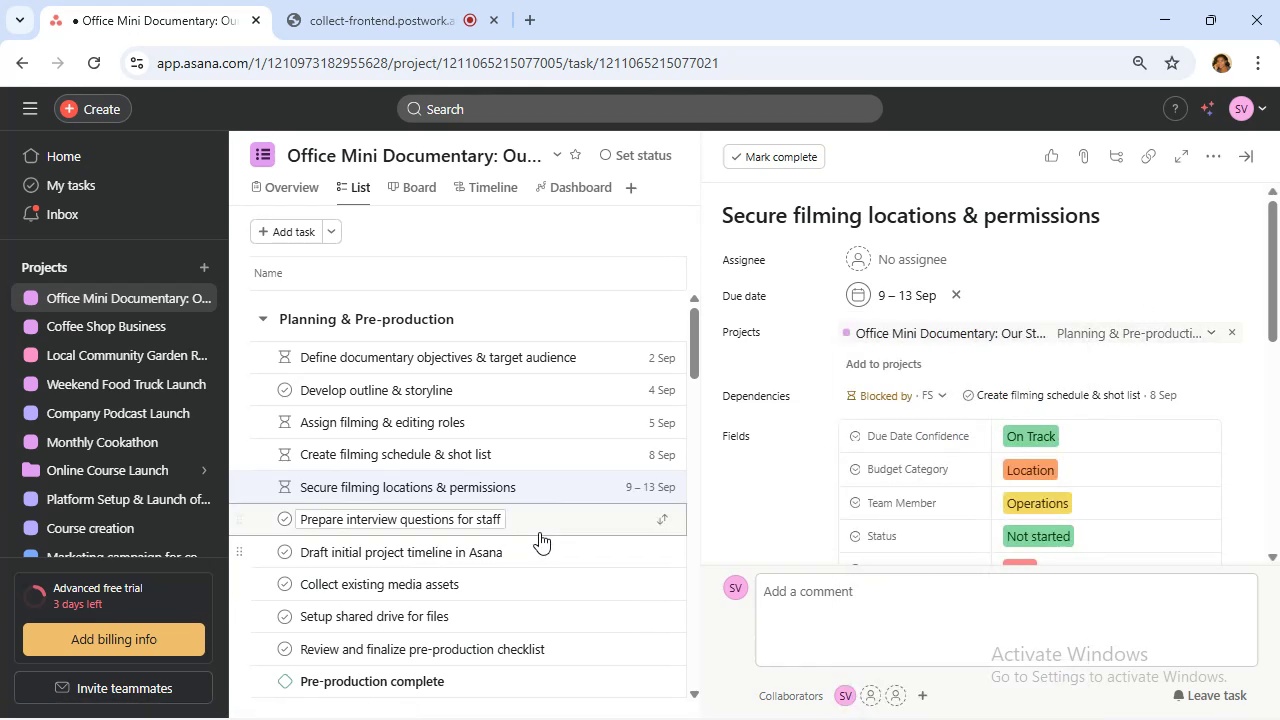 
left_click([539, 530])
 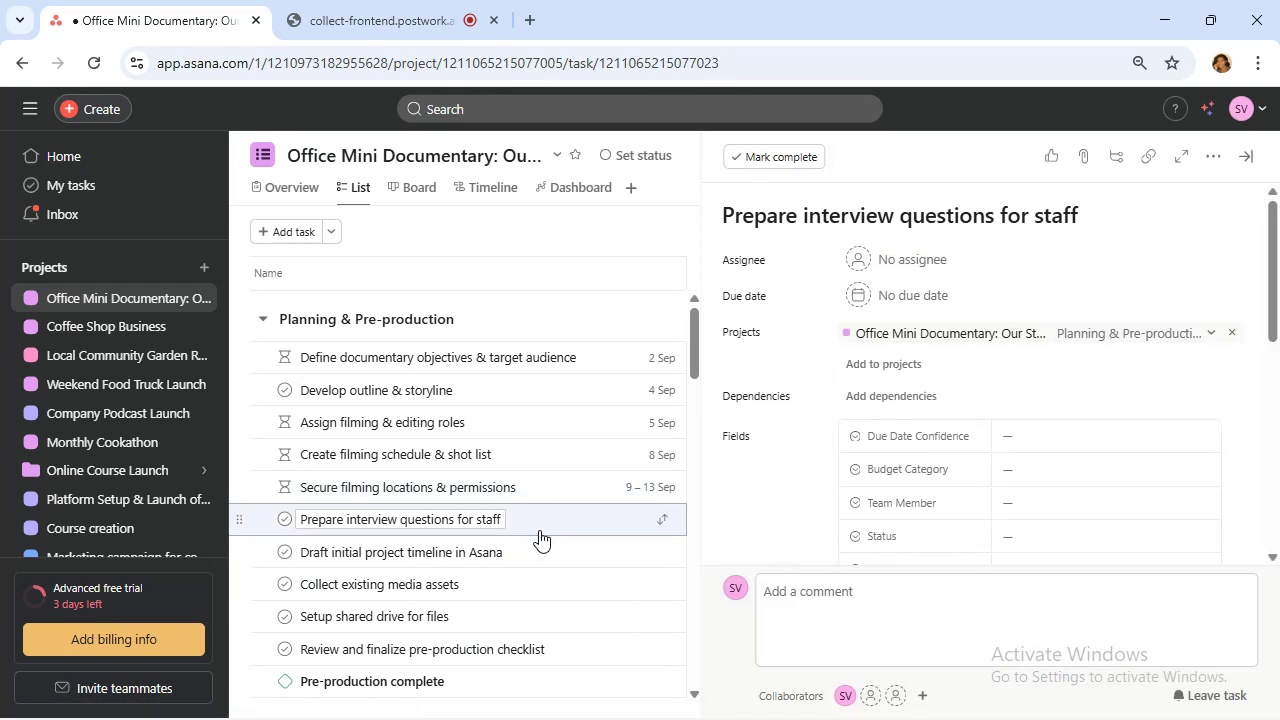 
scroll: coordinate [539, 530], scroll_direction: down, amount: 1.0
 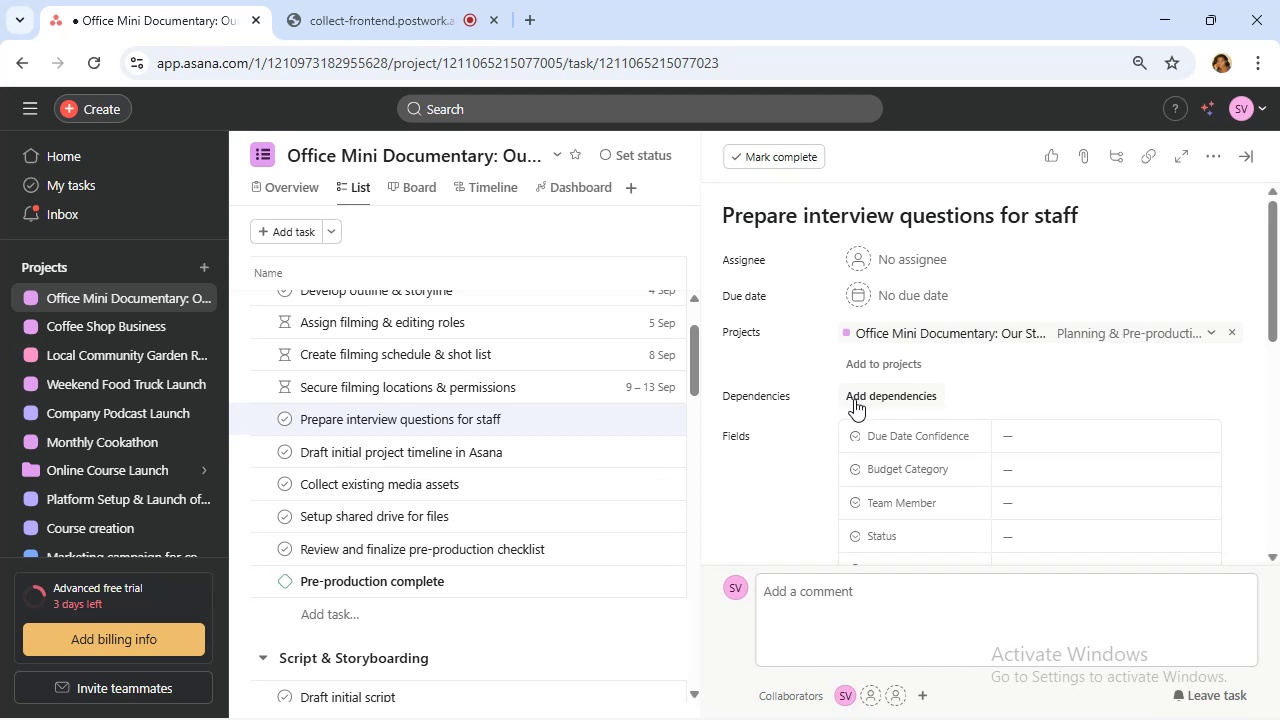 
wait(6.01)
 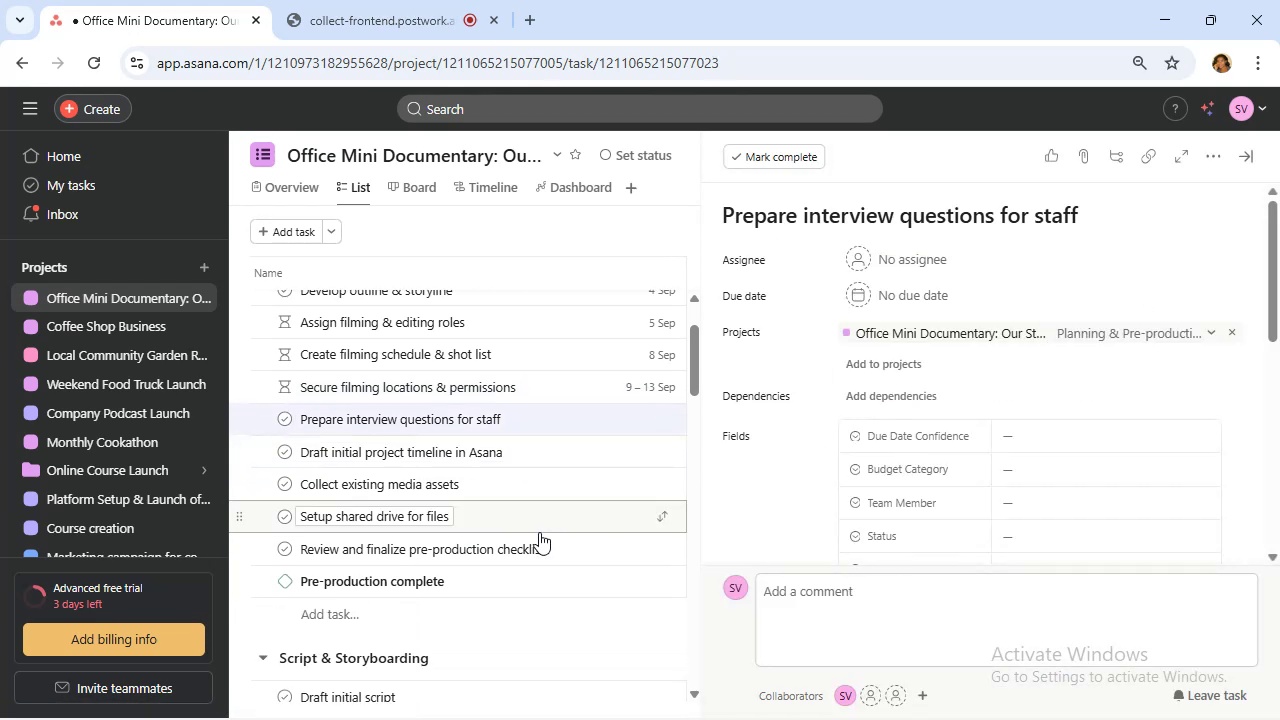 
left_click([875, 300])
 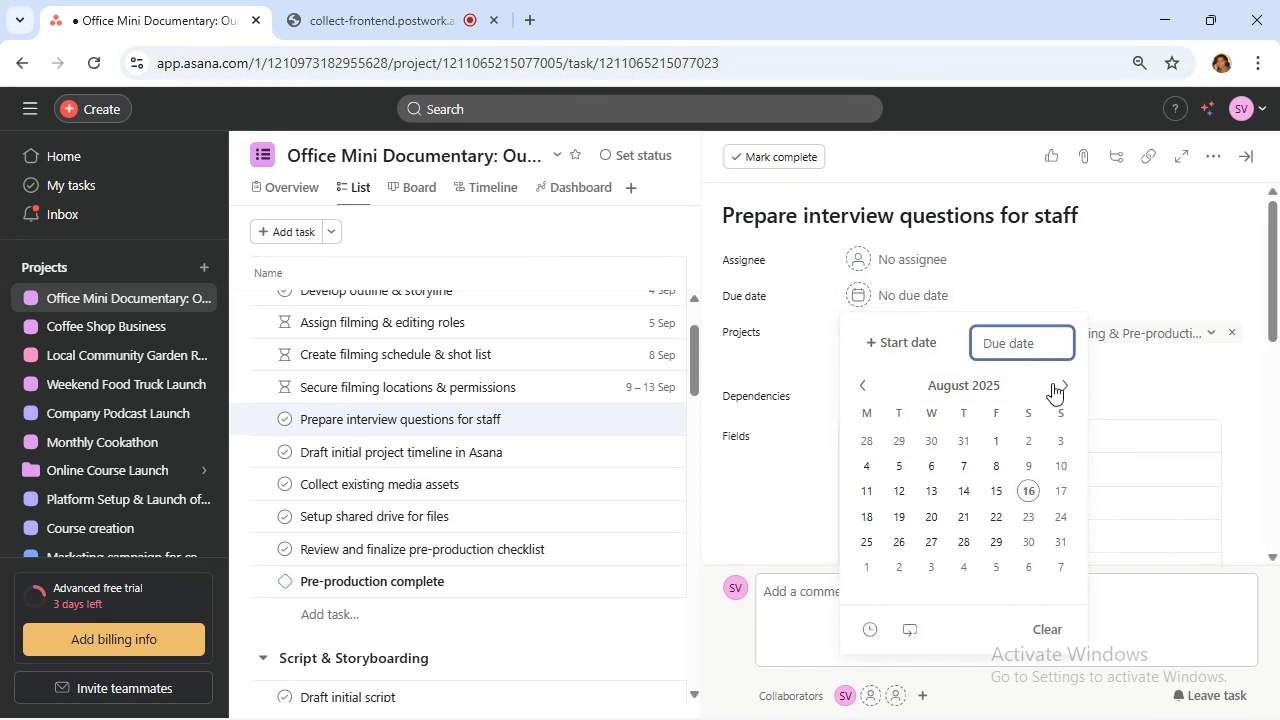 
left_click([1060, 383])
 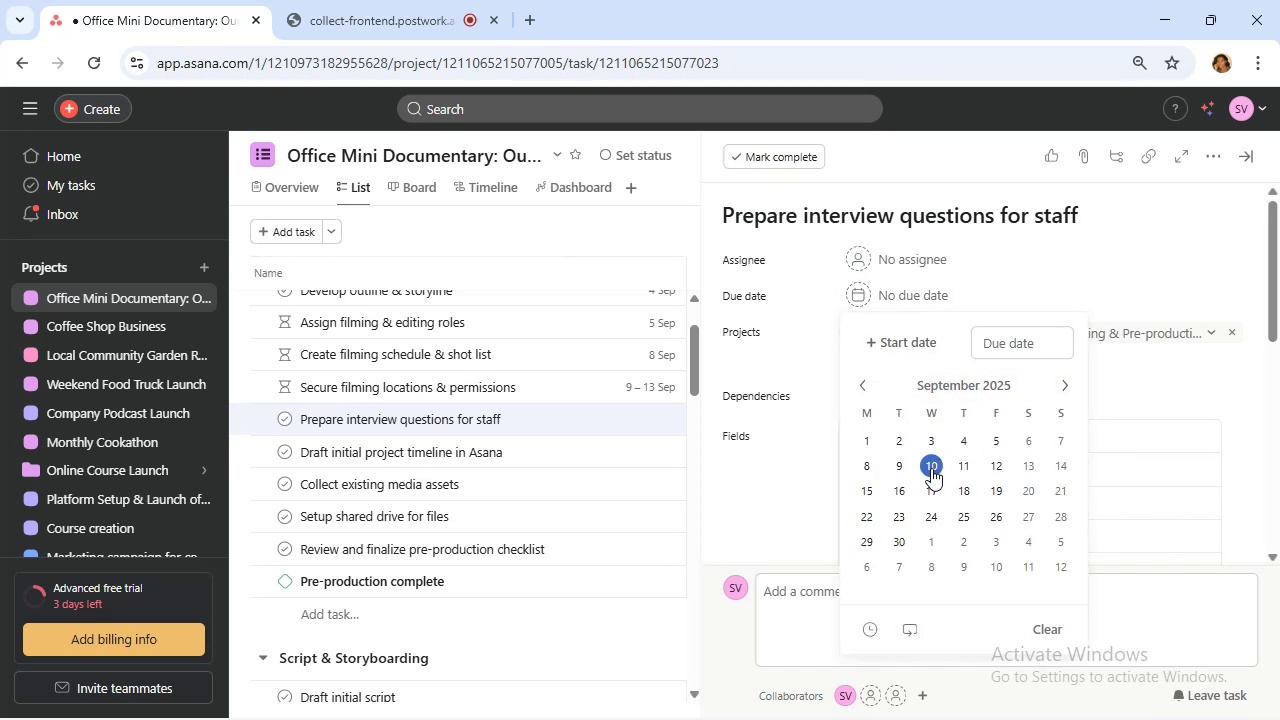 
left_click([931, 468])
 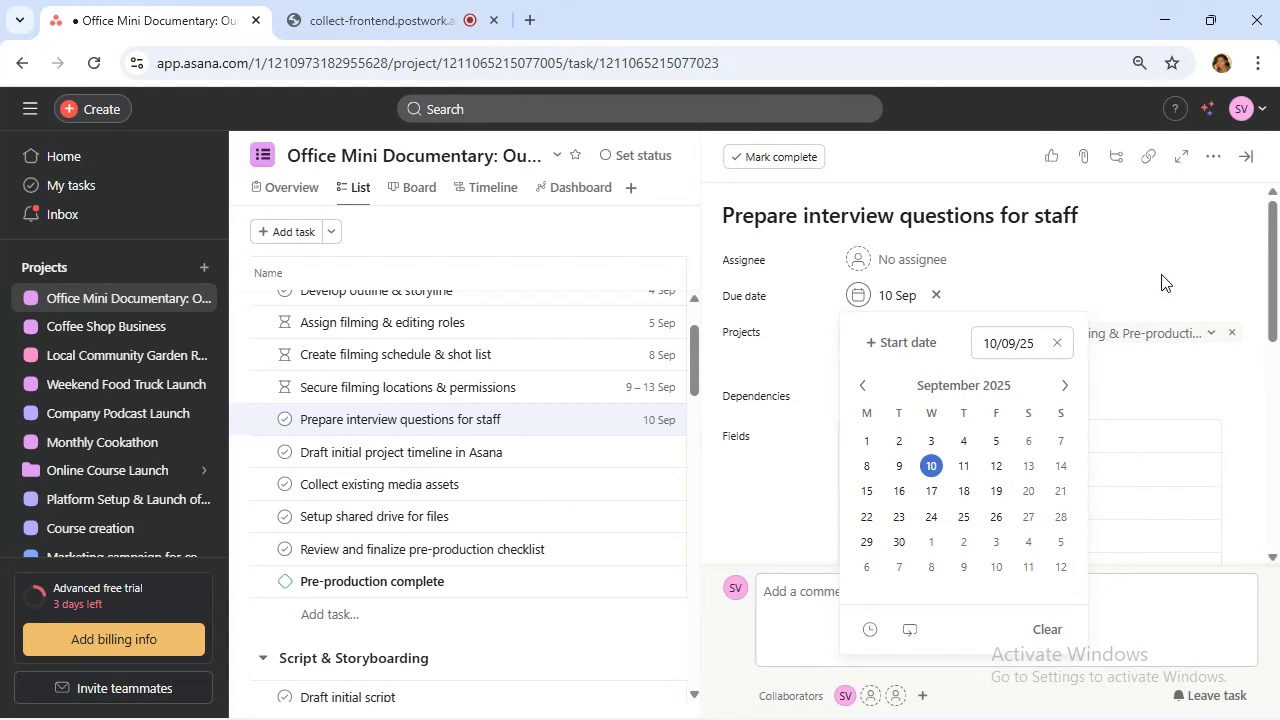 
left_click([1161, 274])
 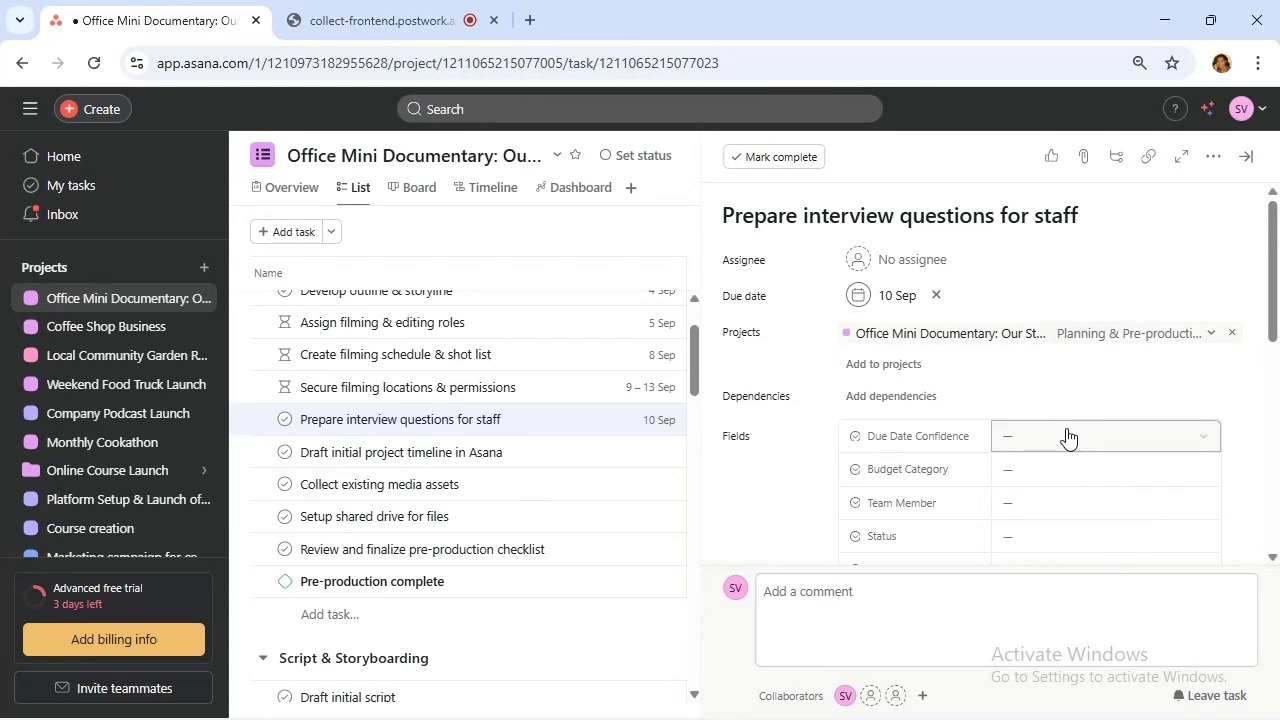 
left_click([1067, 436])
 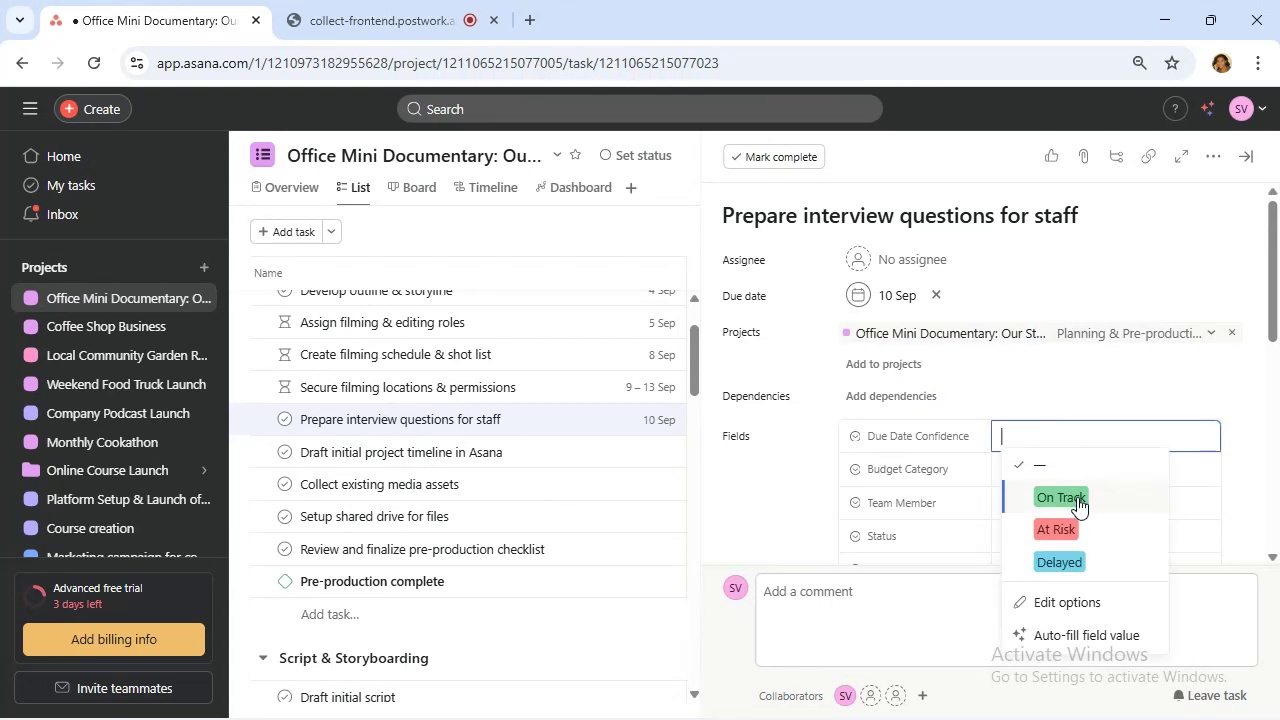 
left_click([1077, 497])
 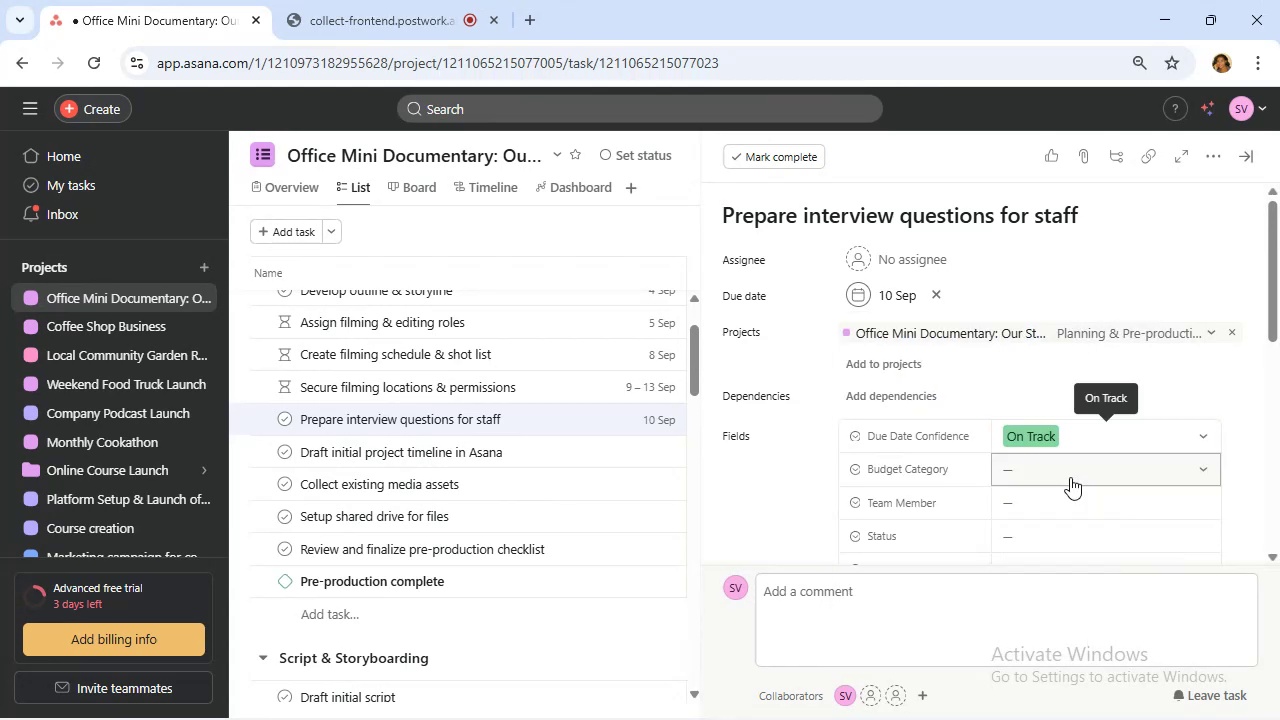 
left_click([1070, 477])
 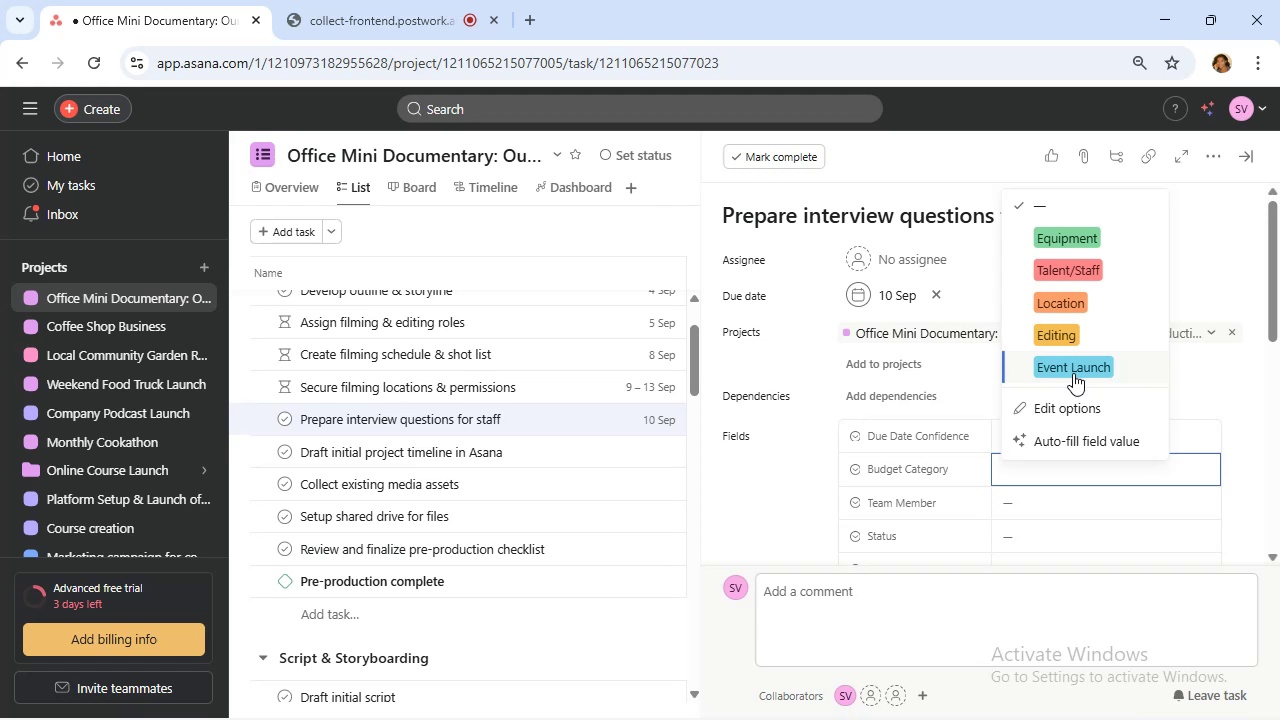 
wait(11.33)
 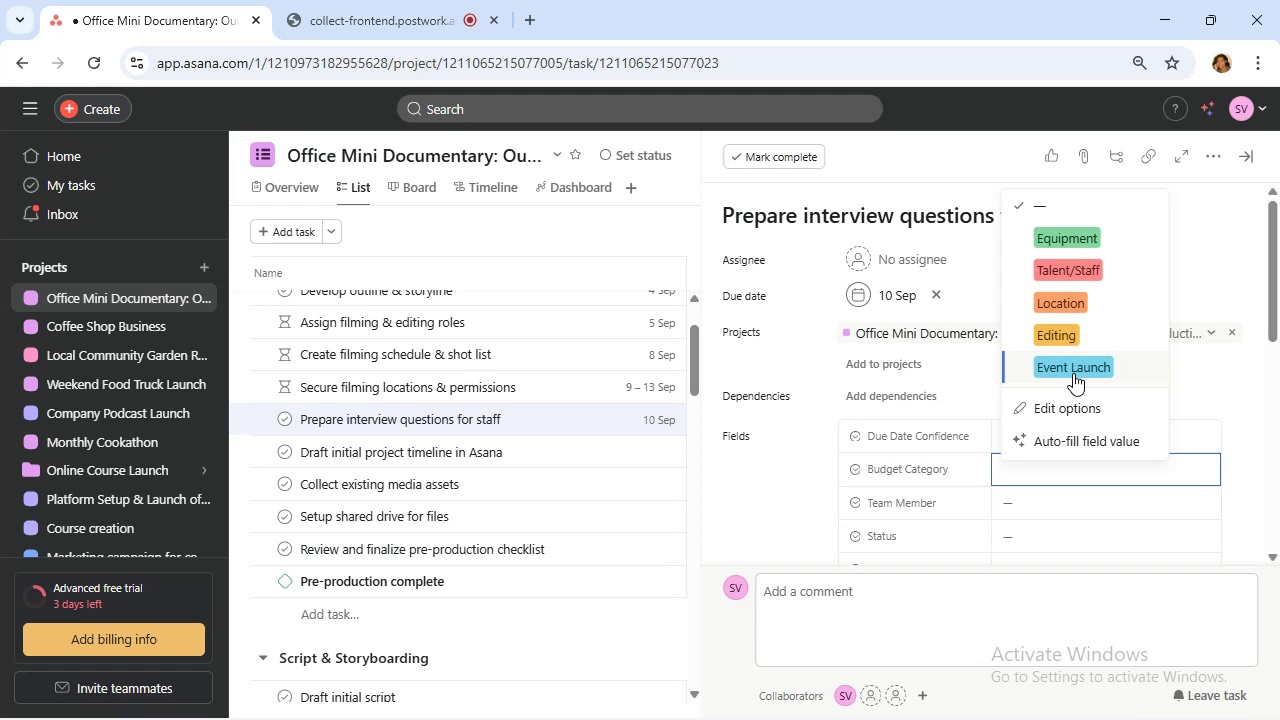 
left_click([1103, 281])
 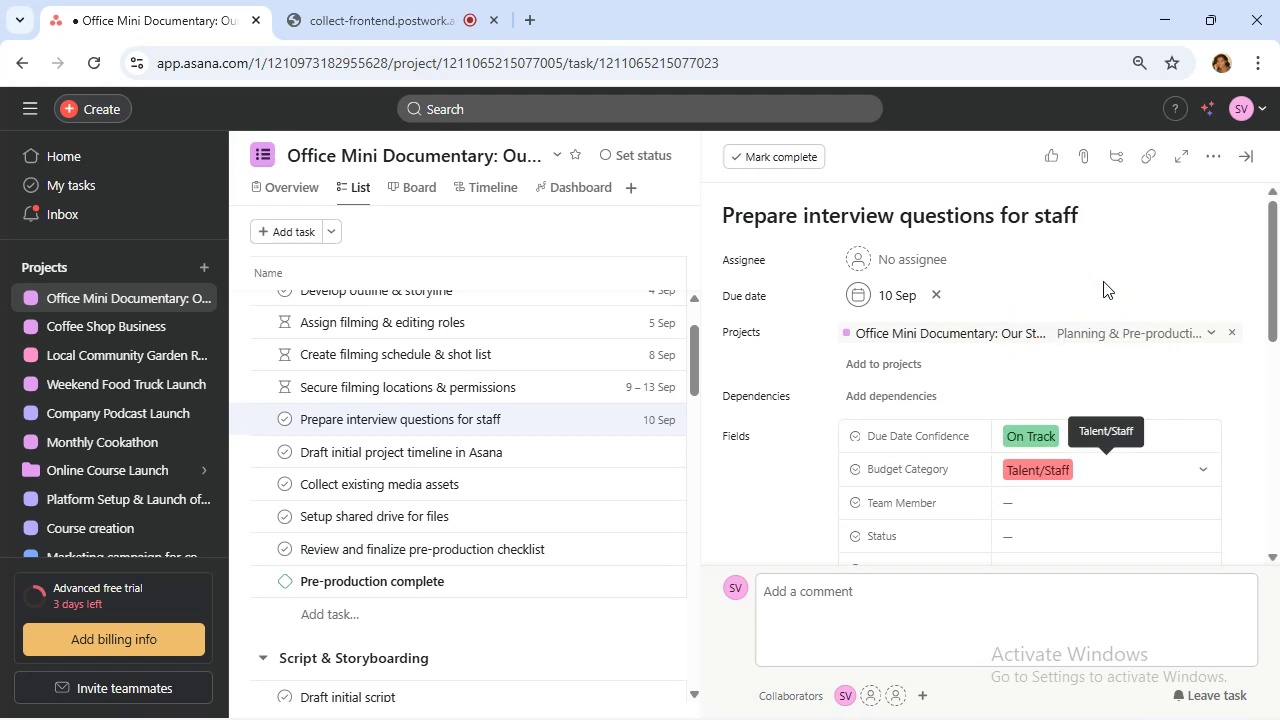 
scroll: coordinate [1103, 281], scroll_direction: down, amount: 1.0
 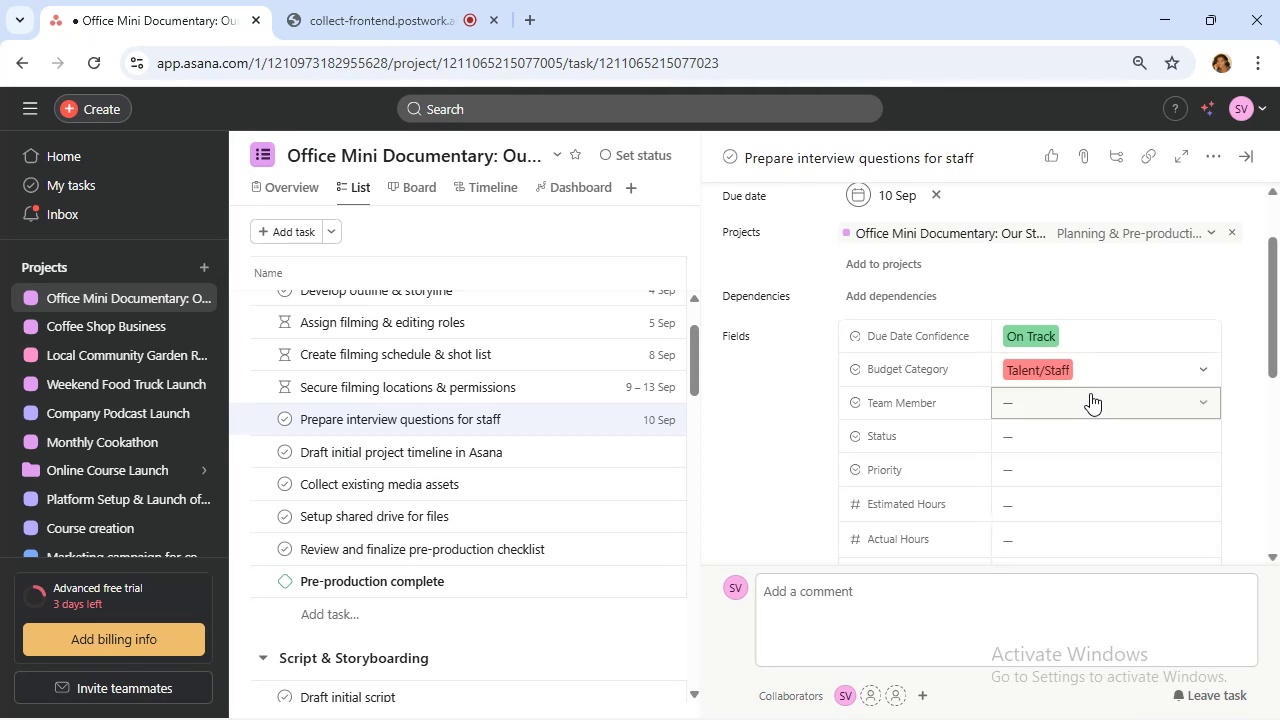 
left_click([1090, 393])
 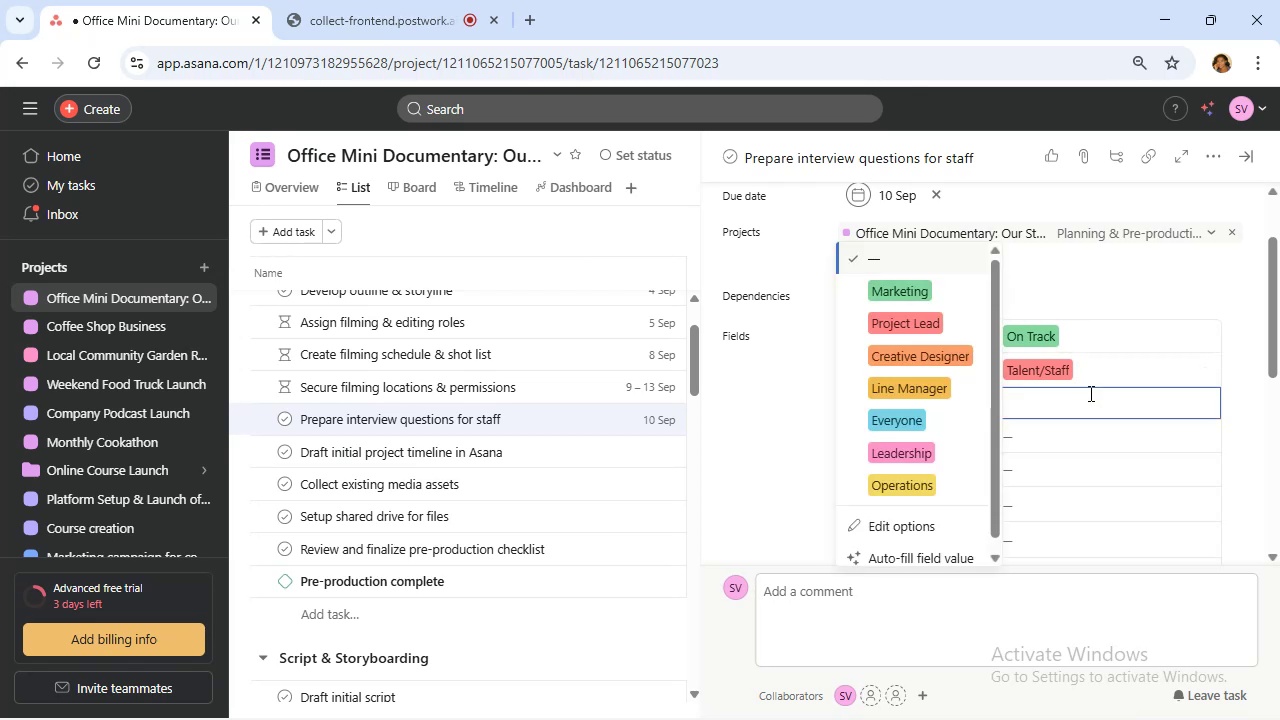 
left_click([1089, 393])
 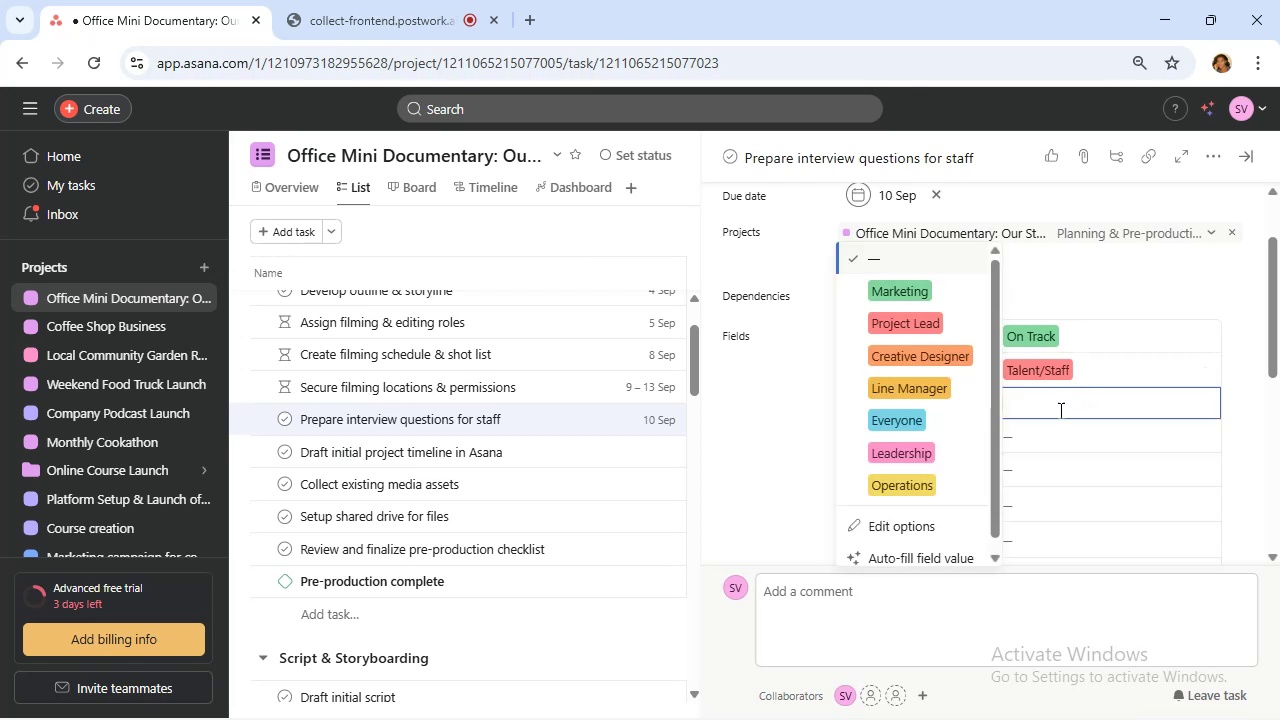 
wait(8.18)
 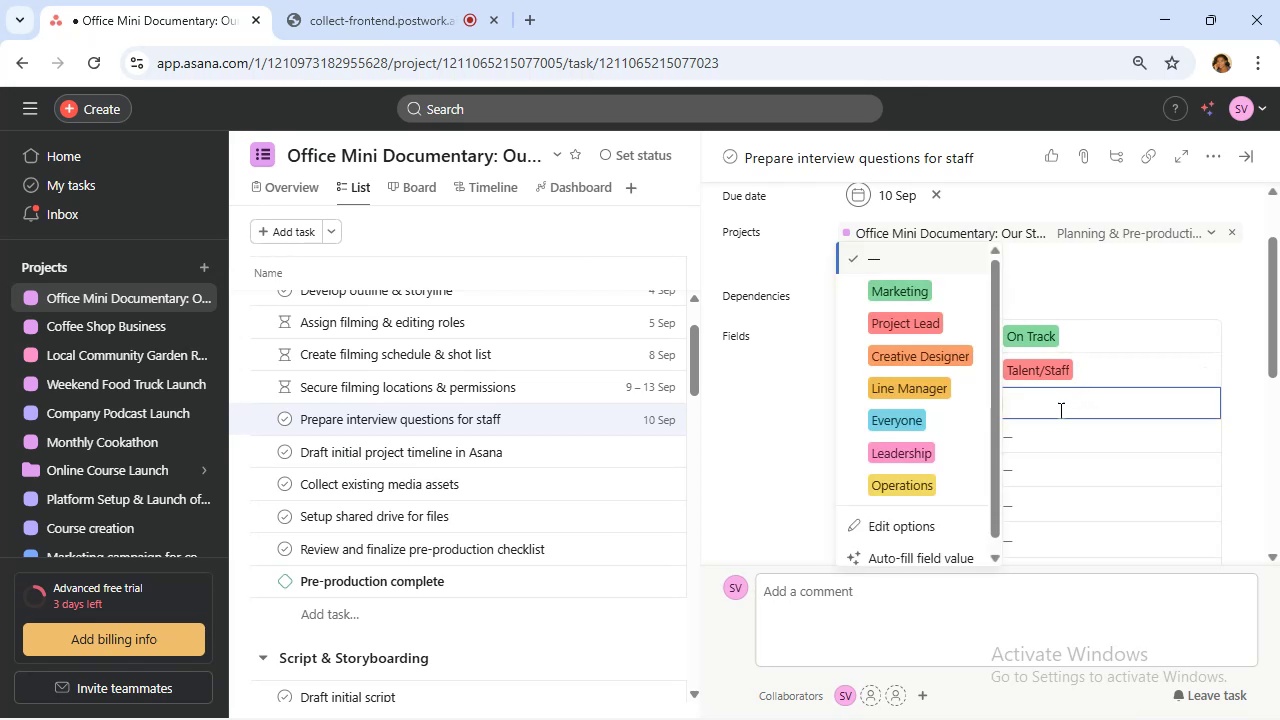 
left_click([935, 487])
 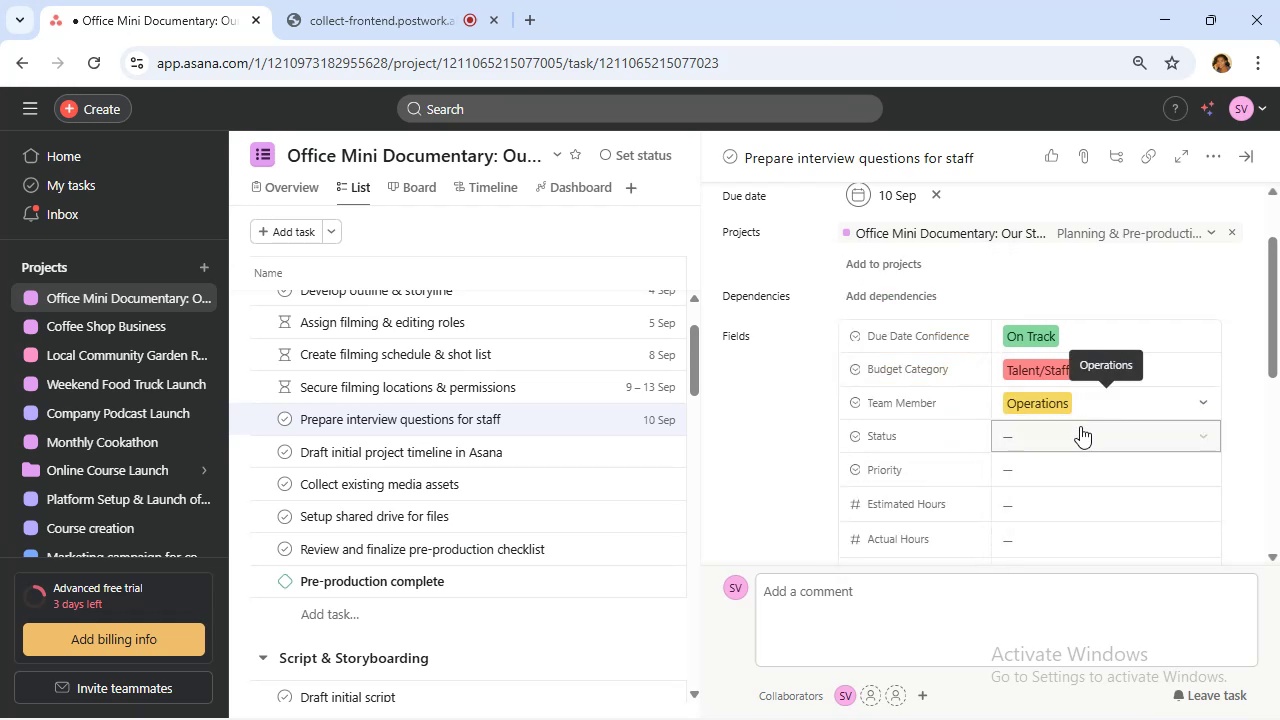 
left_click([1084, 435])
 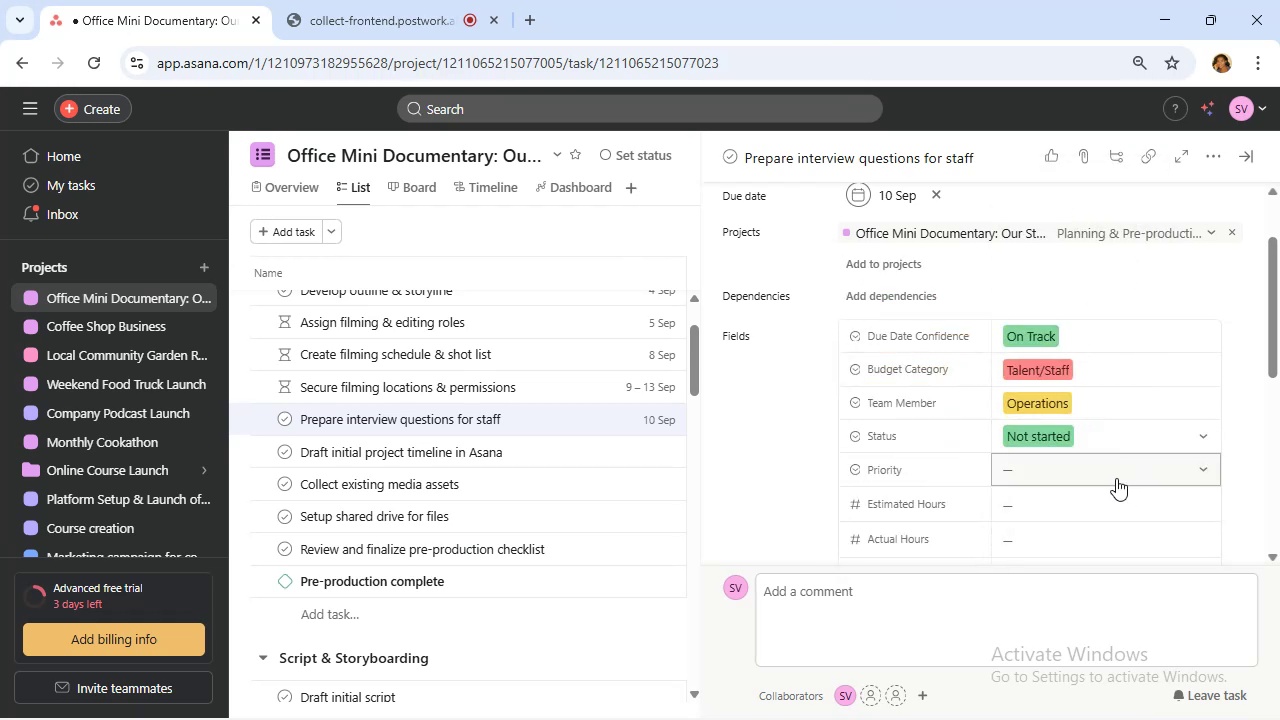 
left_click([1113, 475])
 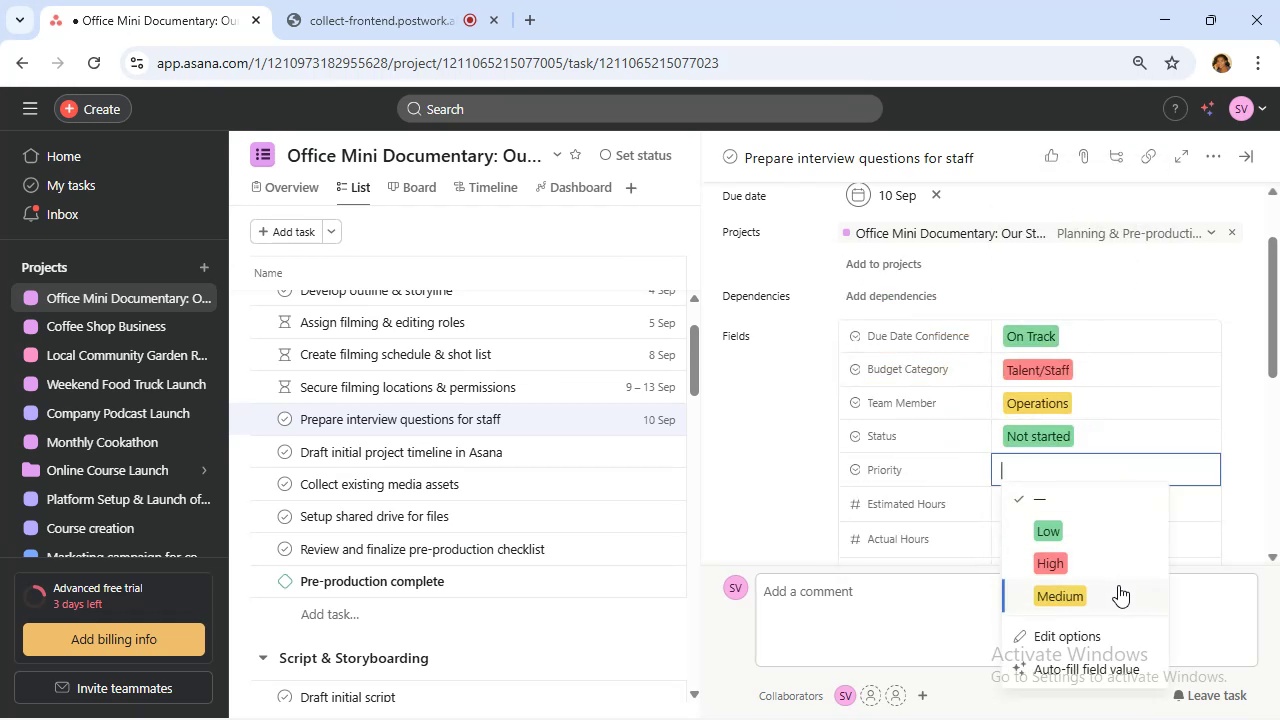 
left_click([1118, 585])
 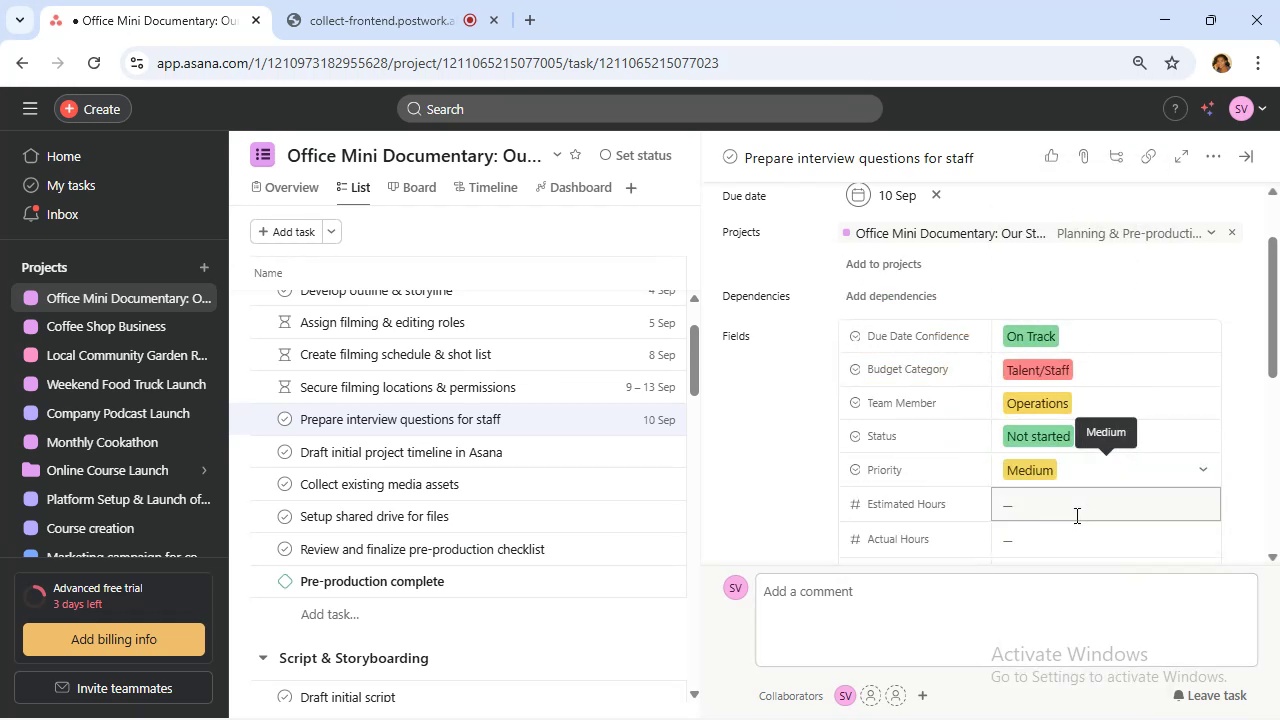 
scroll: coordinate [1075, 515], scroll_direction: down, amount: 1.0
 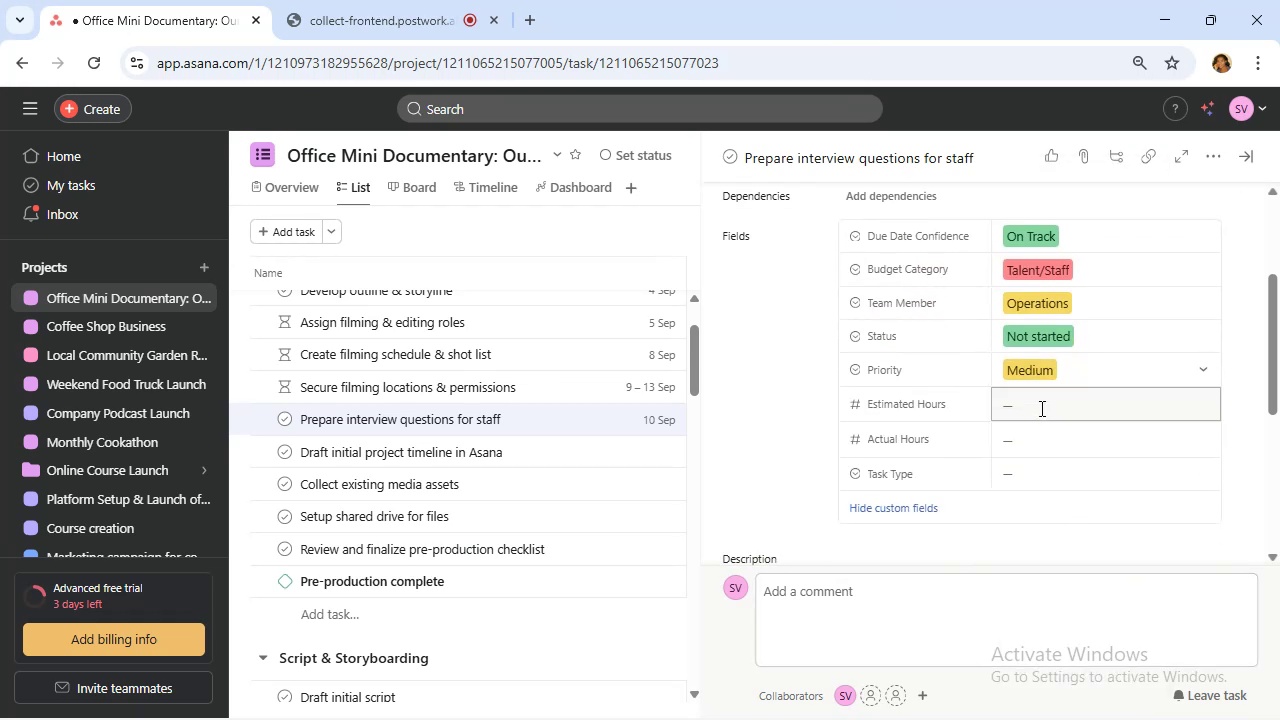 
left_click([1040, 408])
 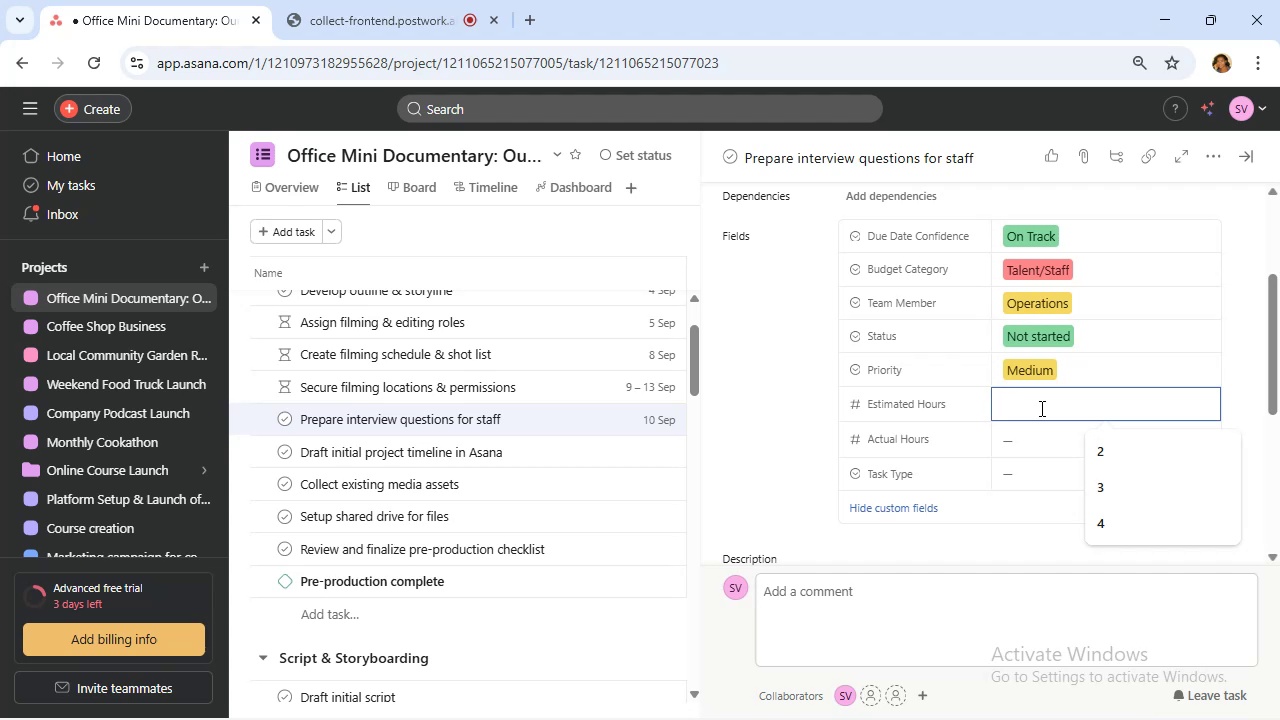 
key(2)
 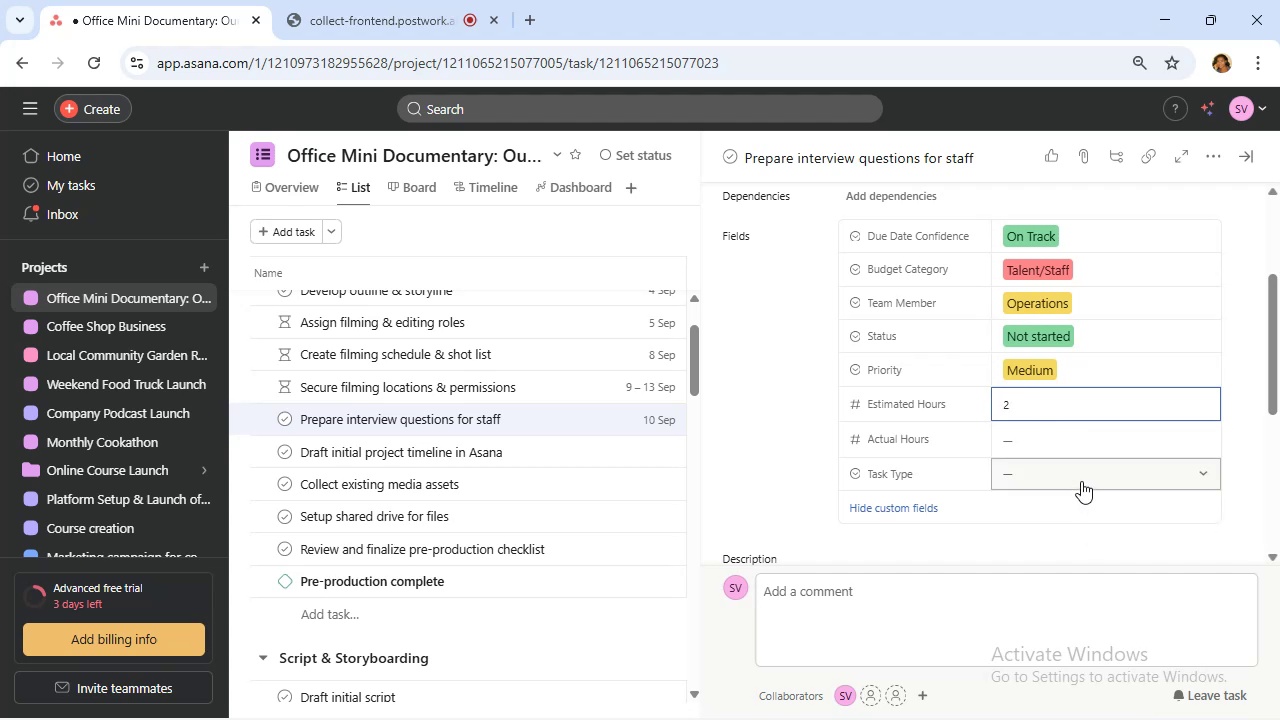 
left_click([1081, 481])
 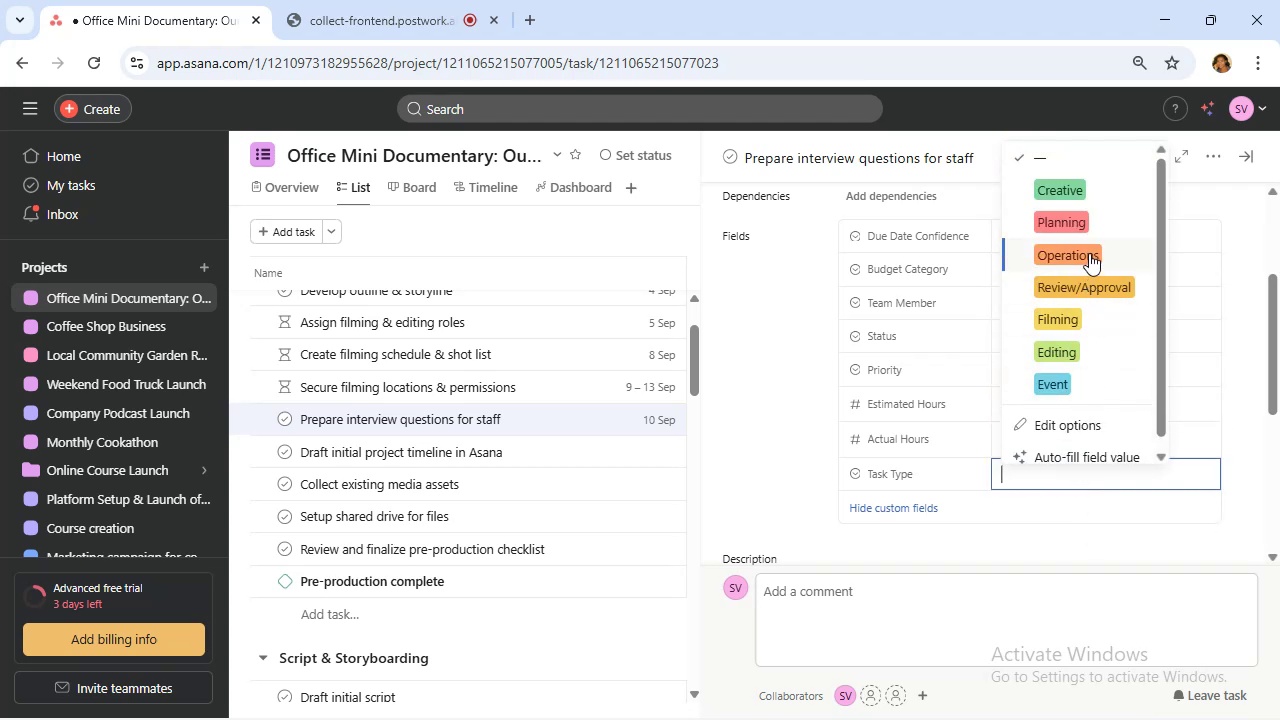 
left_click([1095, 222])
 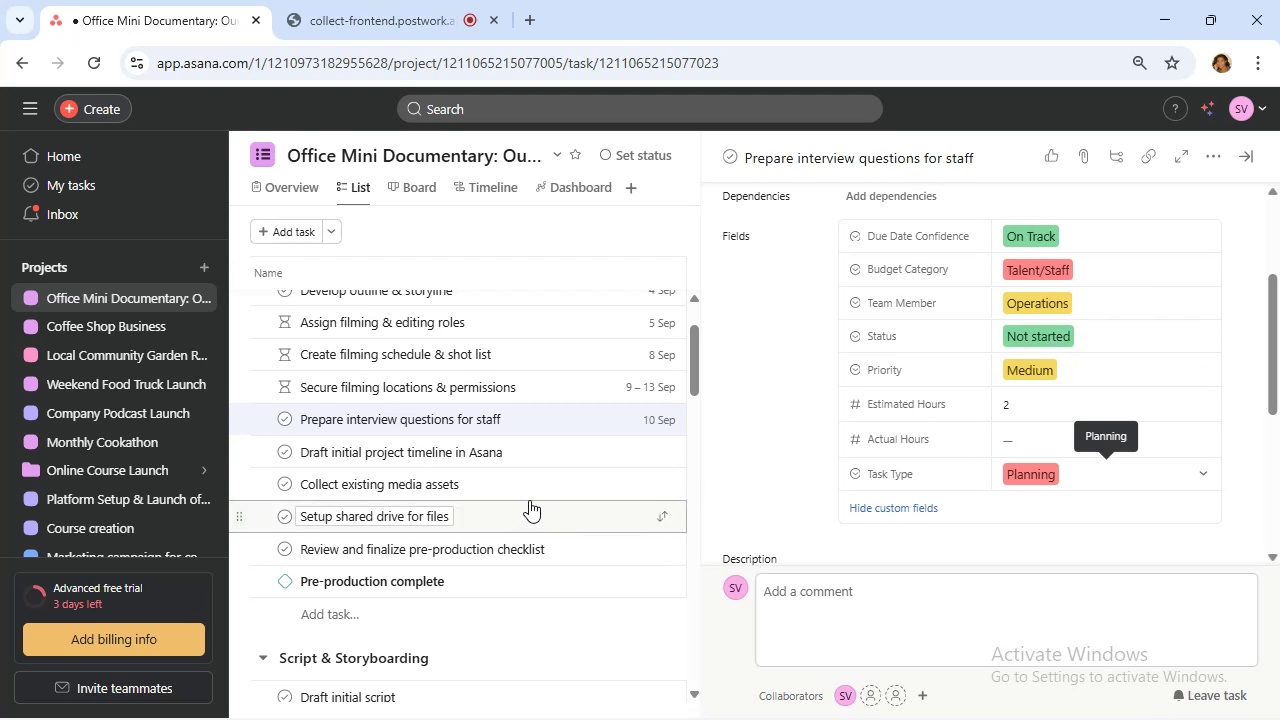 
wait(6.84)
 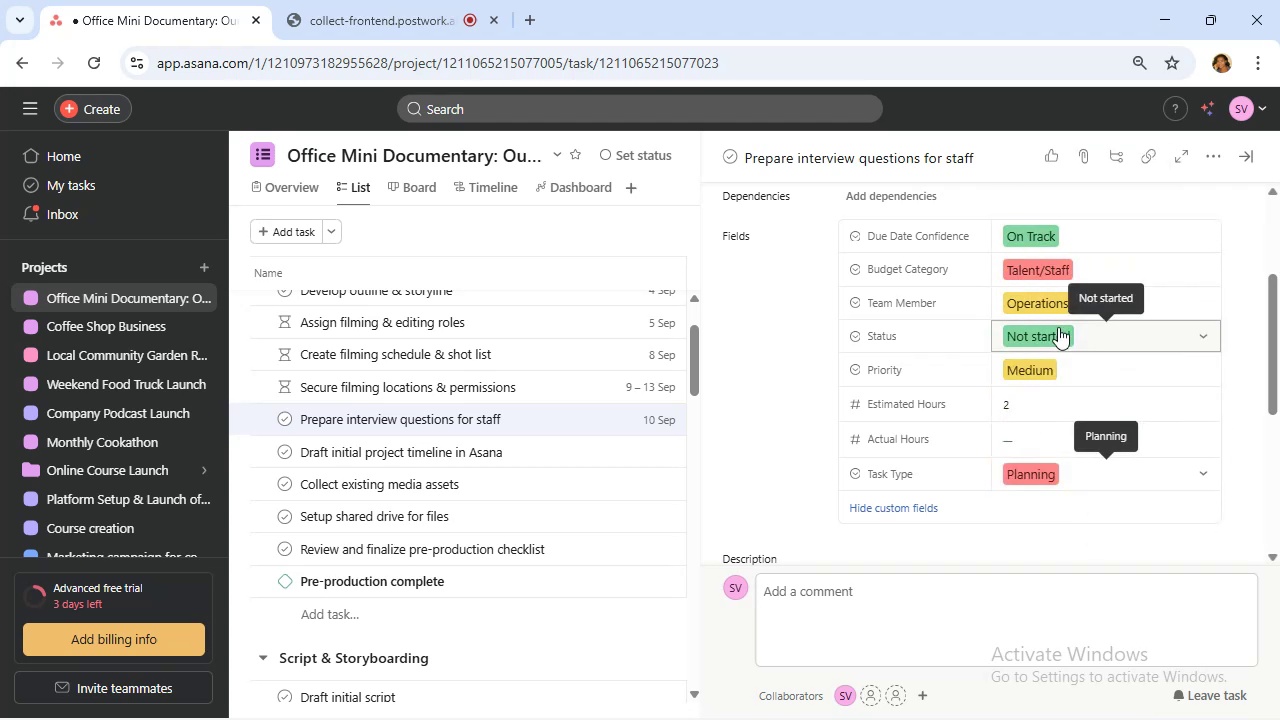 
left_click([548, 456])
 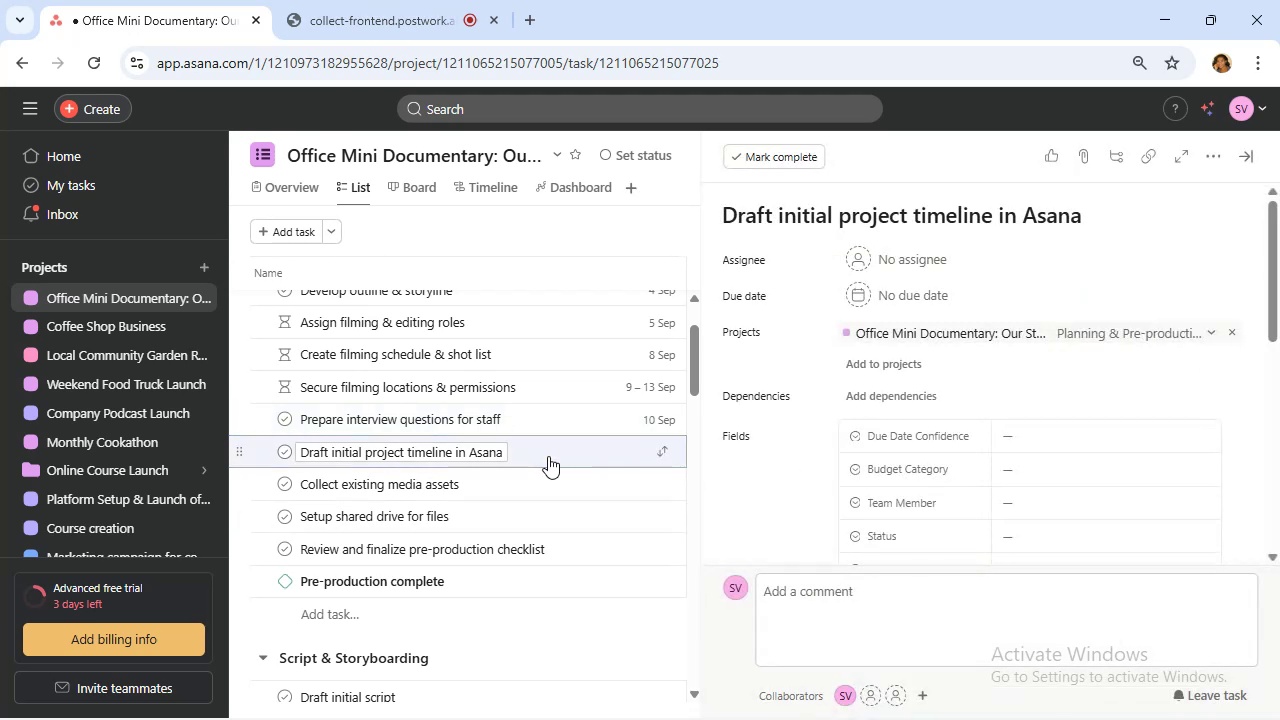 
wait(7.43)
 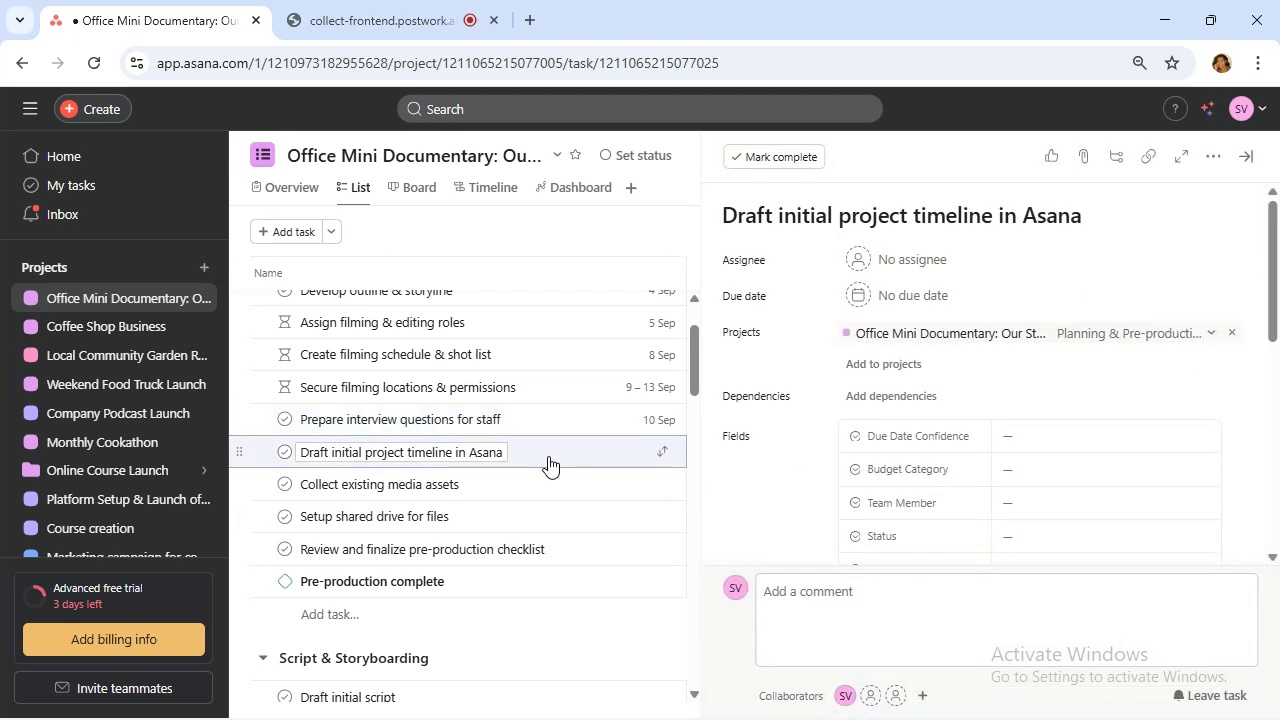 
left_click([892, 304])
 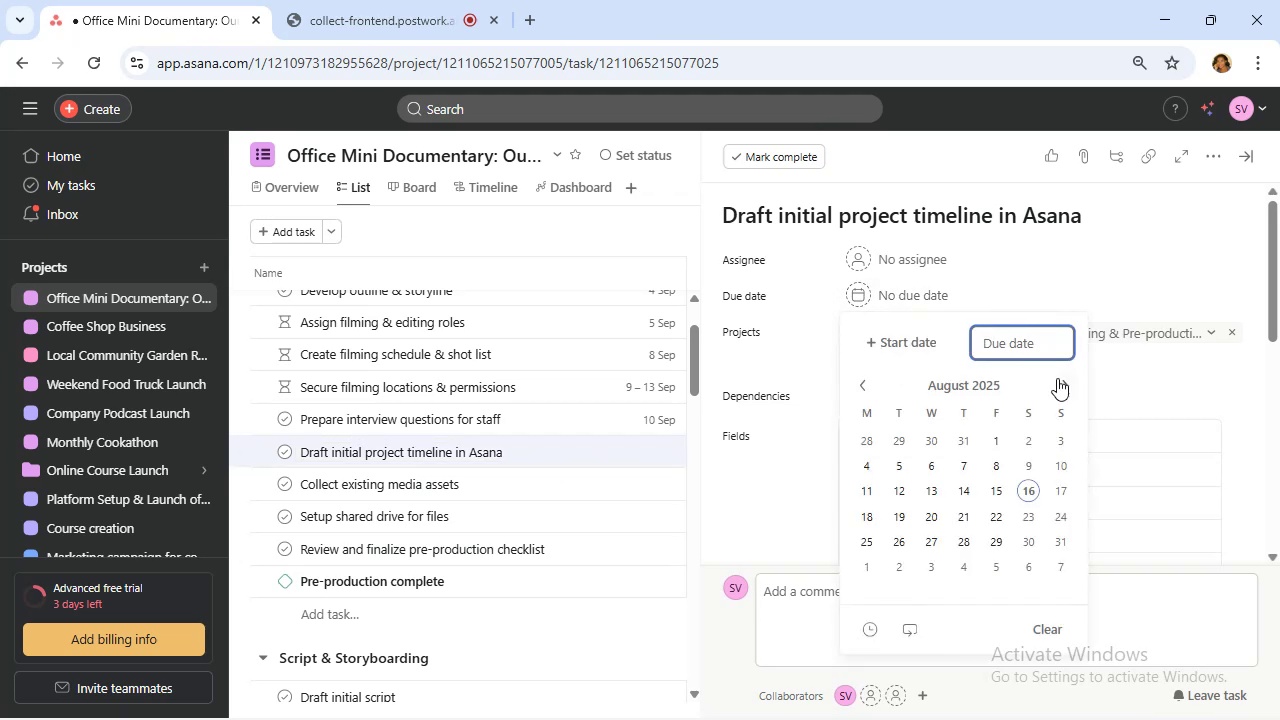 
left_click([1059, 380])
 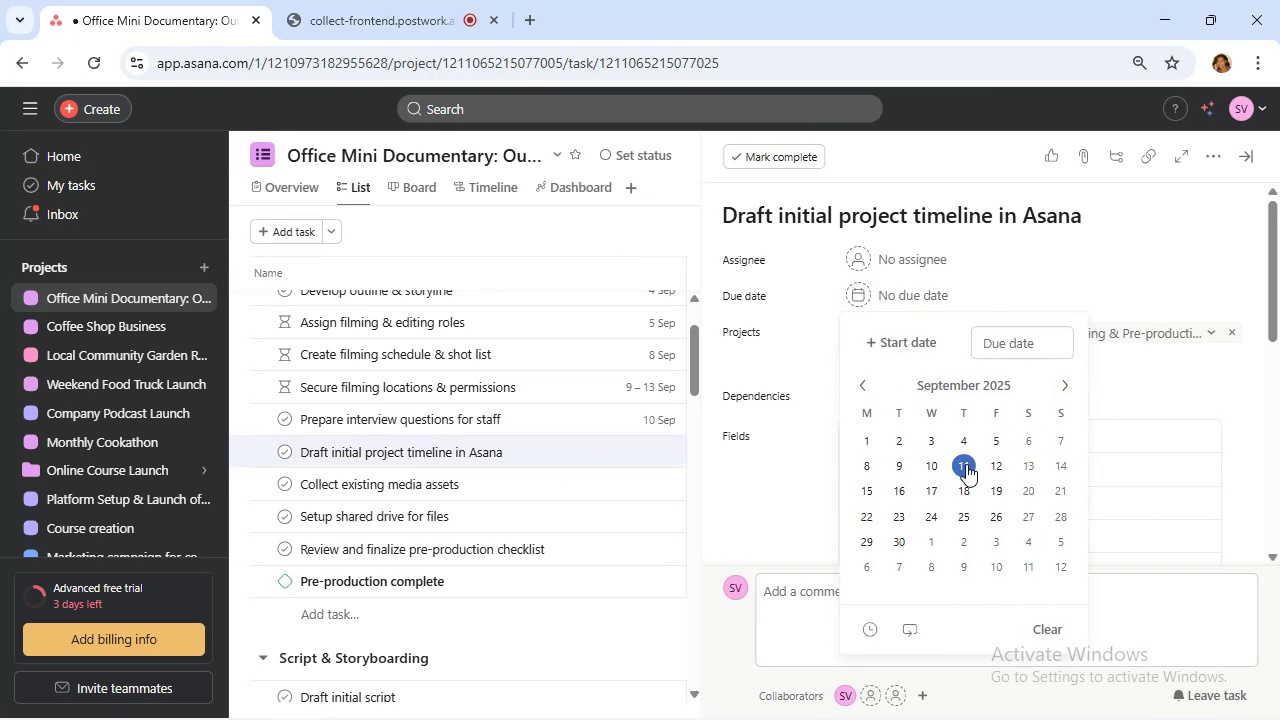 
left_click([939, 467])
 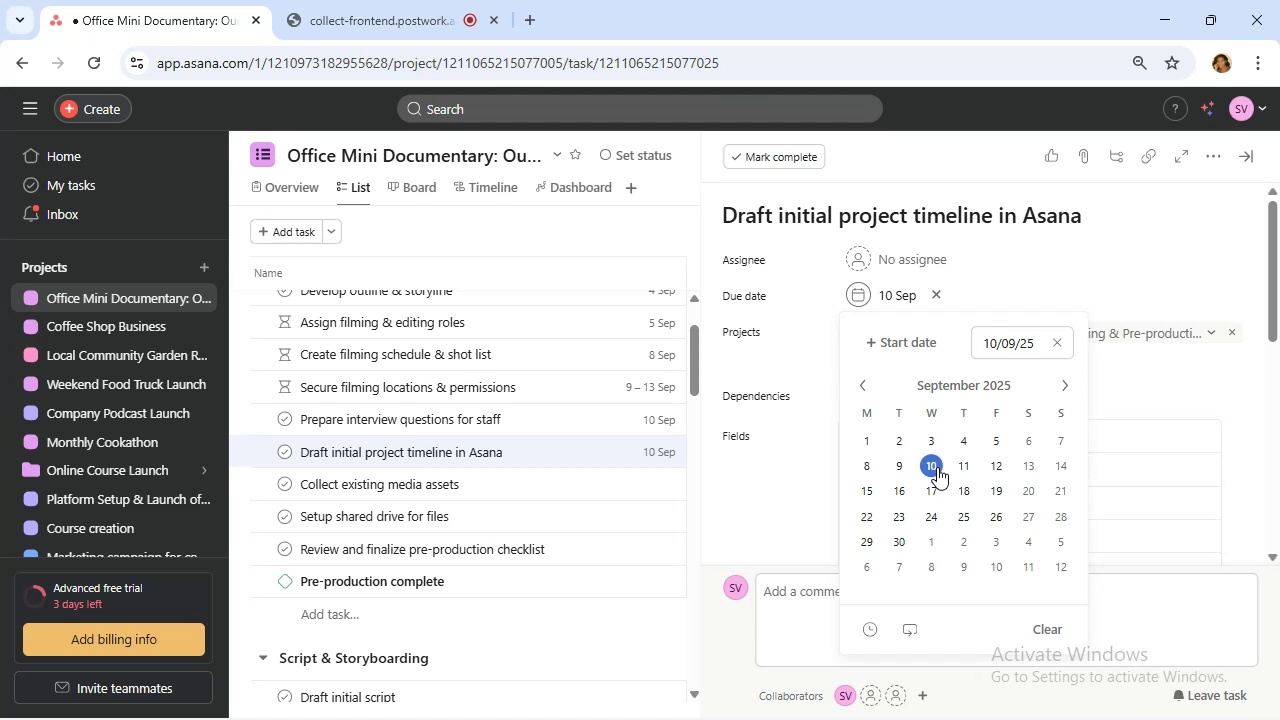 
wait(10.38)
 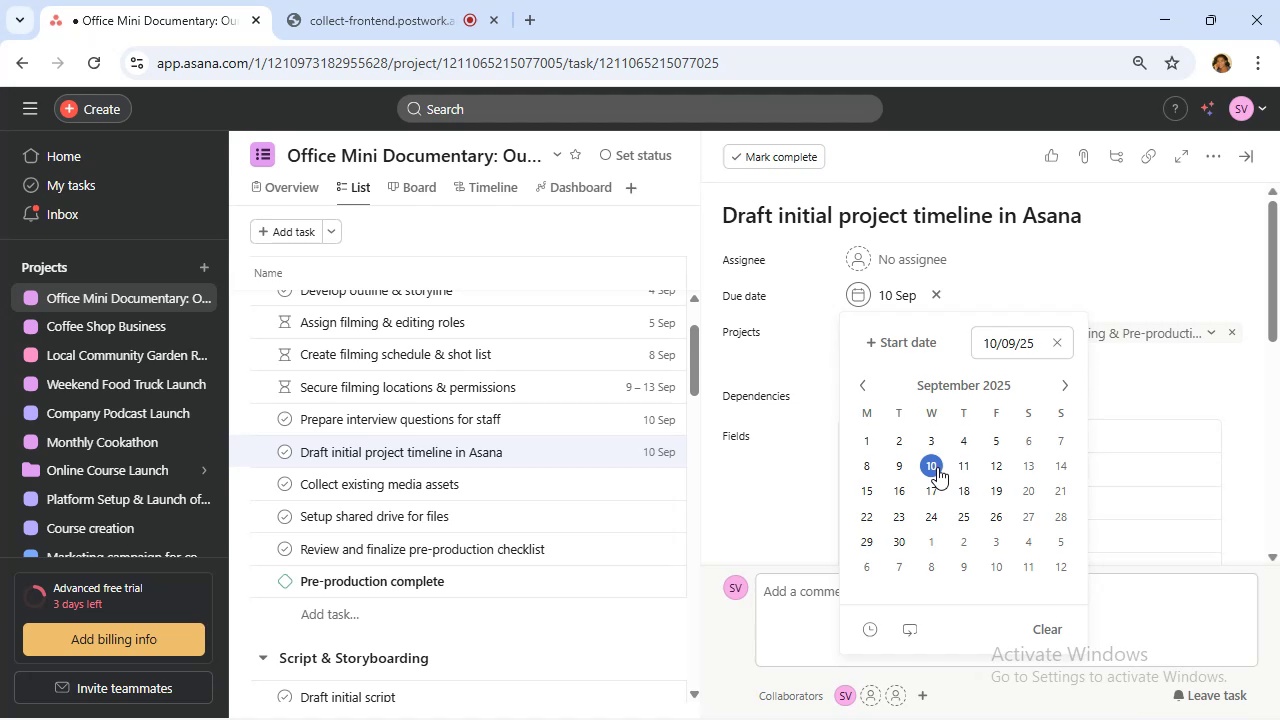 
left_click([525, 493])
 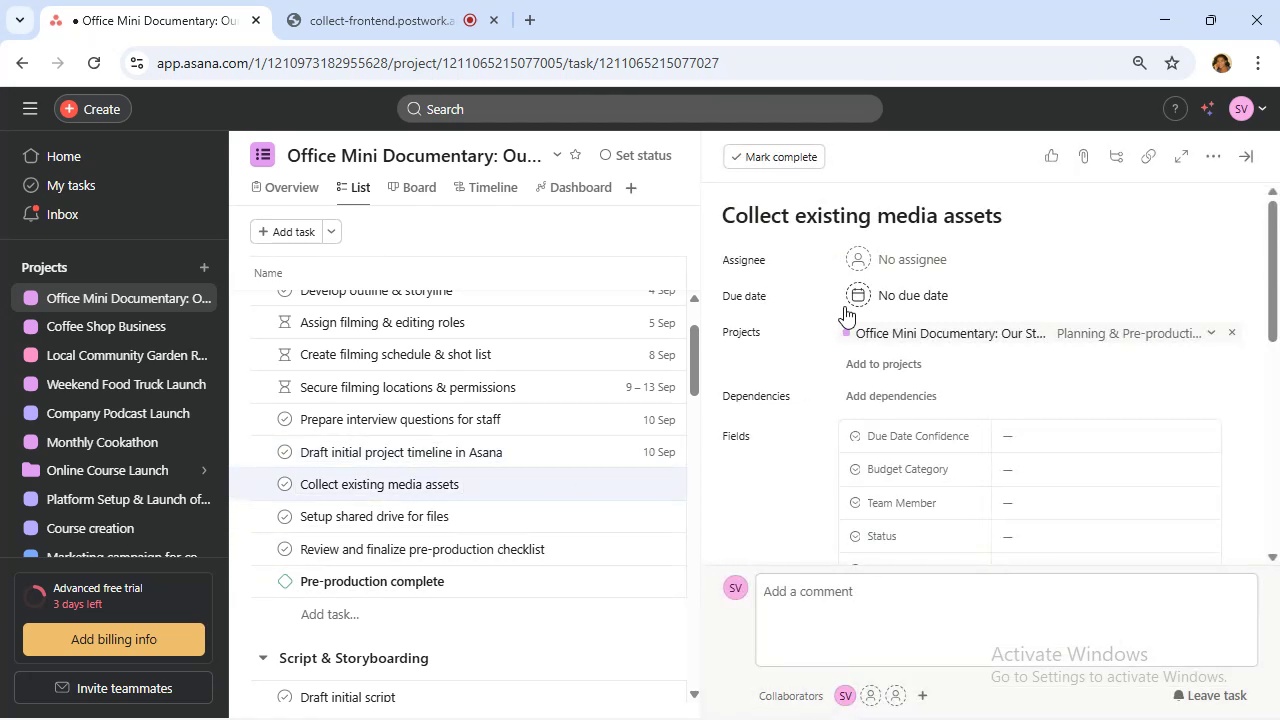 
left_click([850, 302])
 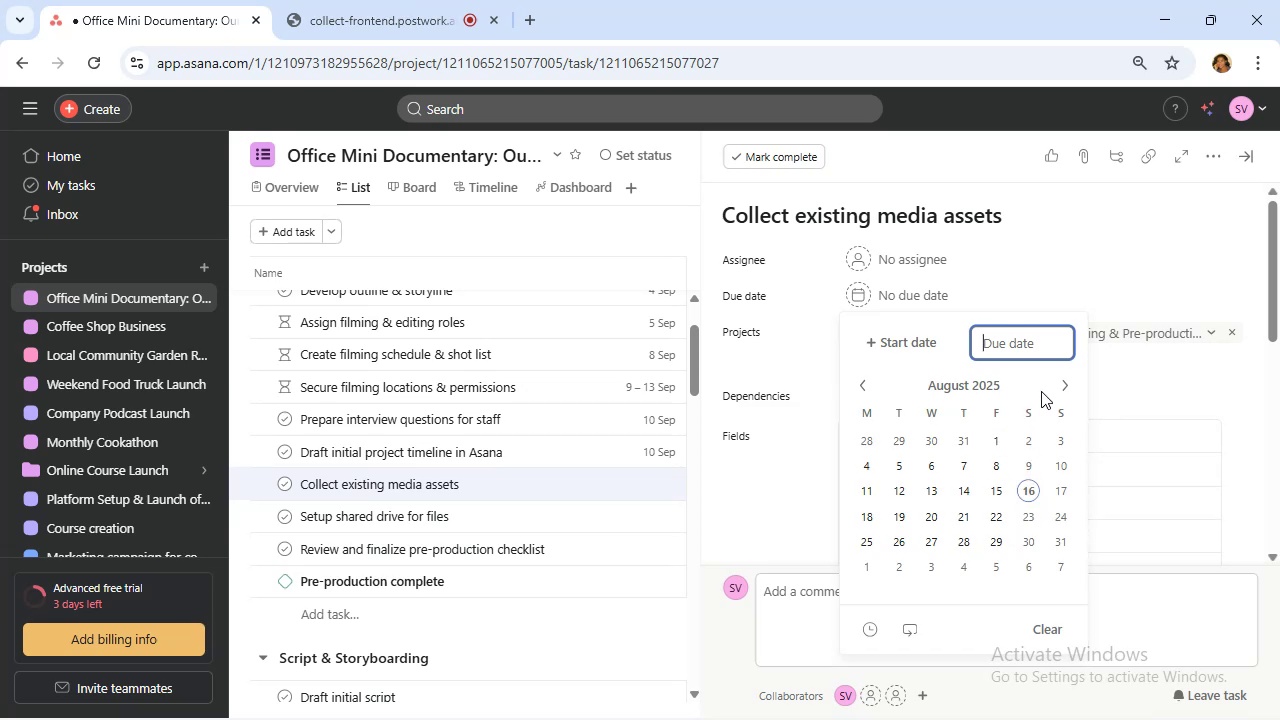 
left_click([1060, 380])
 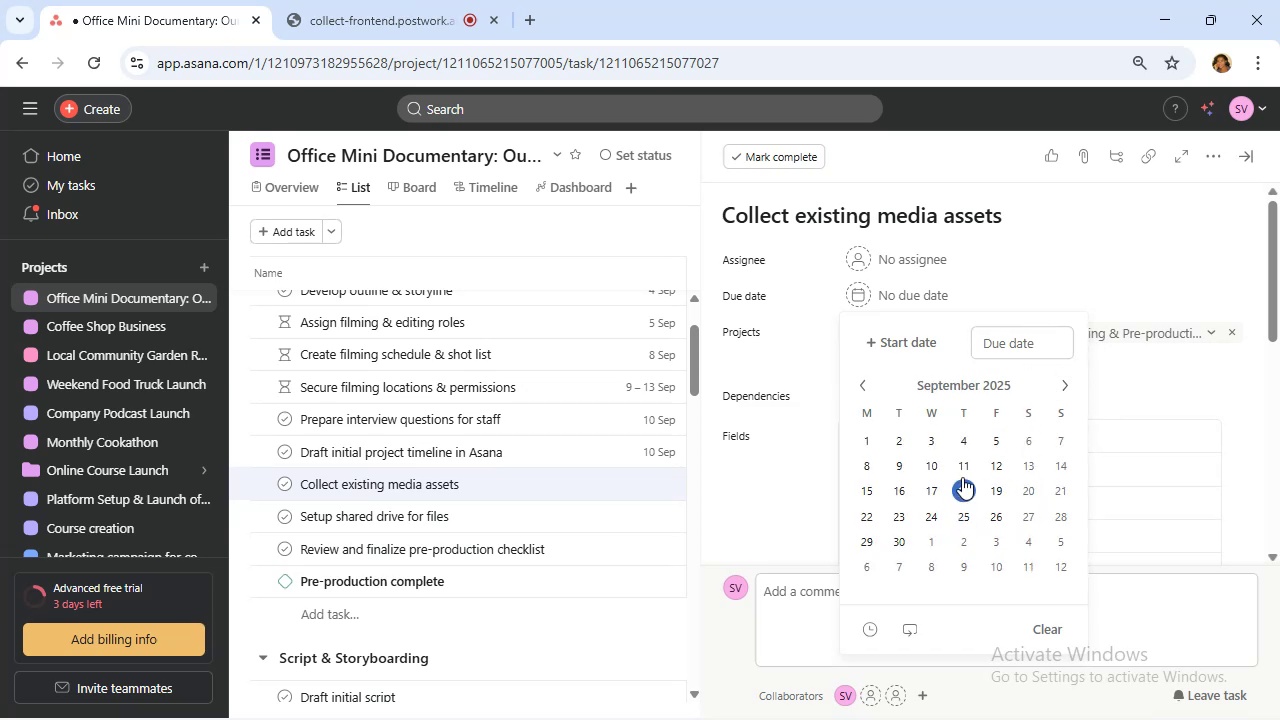 
left_click([960, 468])
 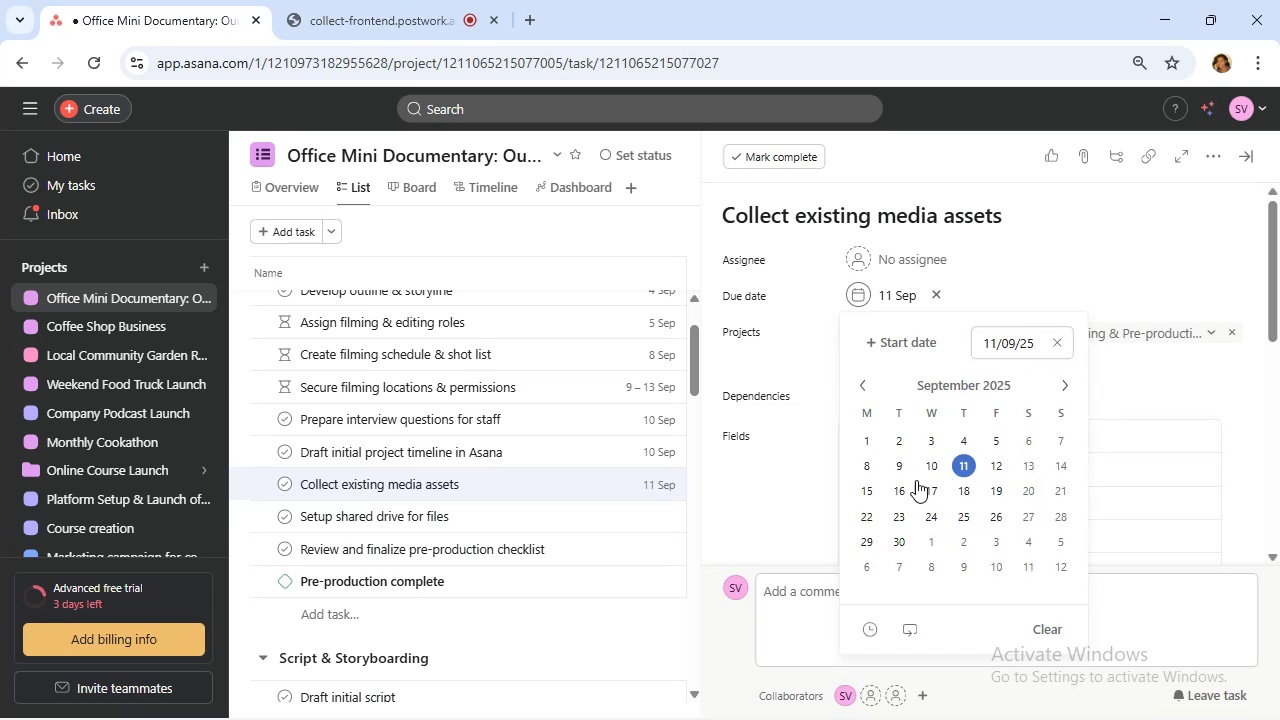 
left_click([577, 527])
 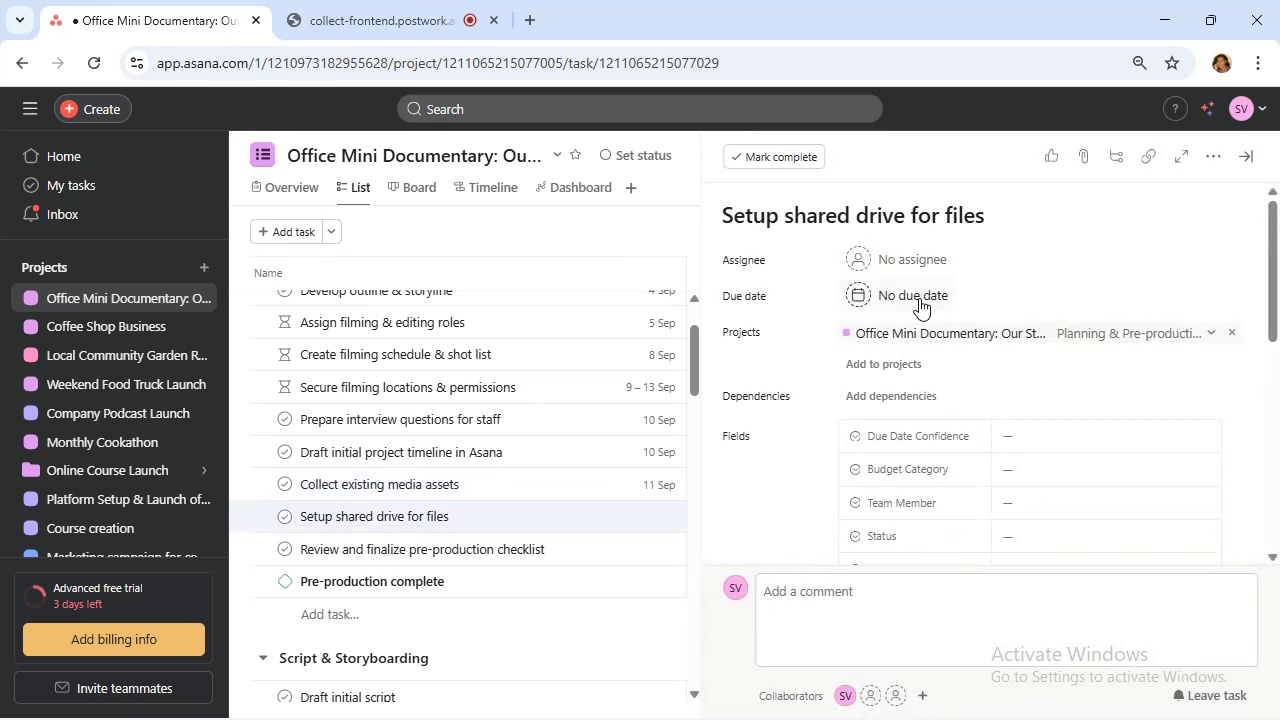 
left_click([916, 304])
 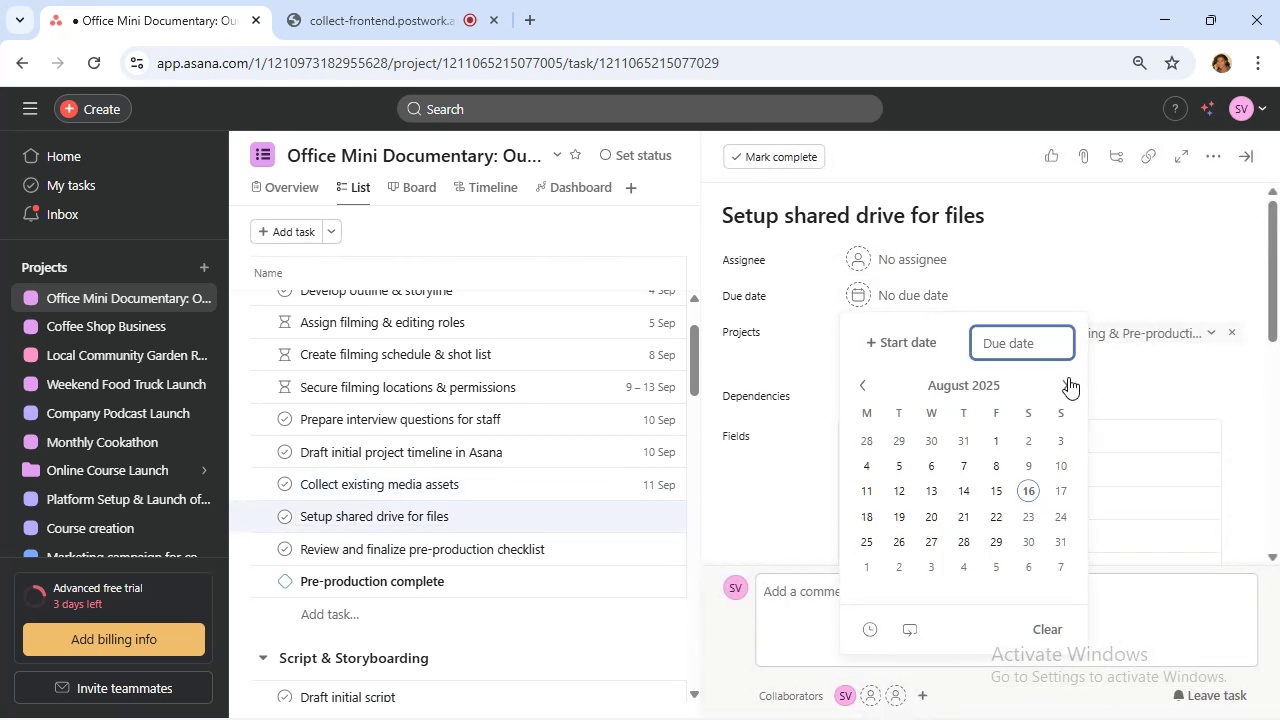 
left_click([1062, 386])
 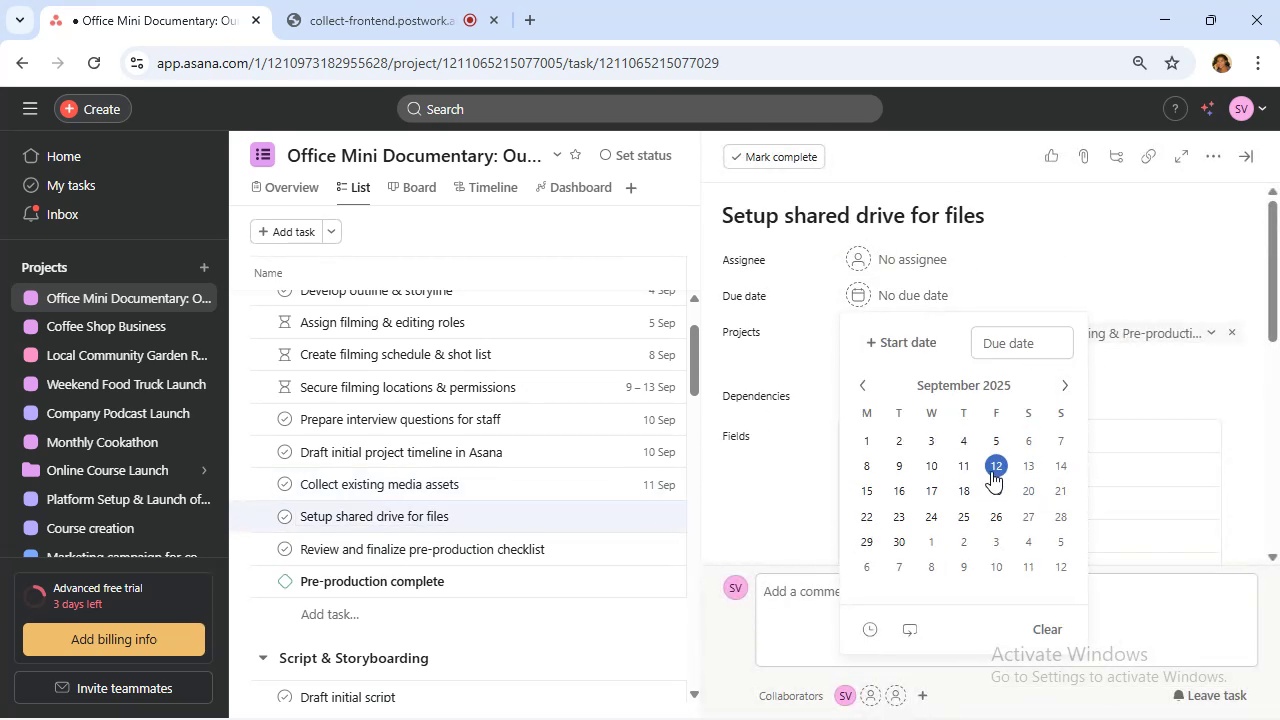 
left_click([991, 471])
 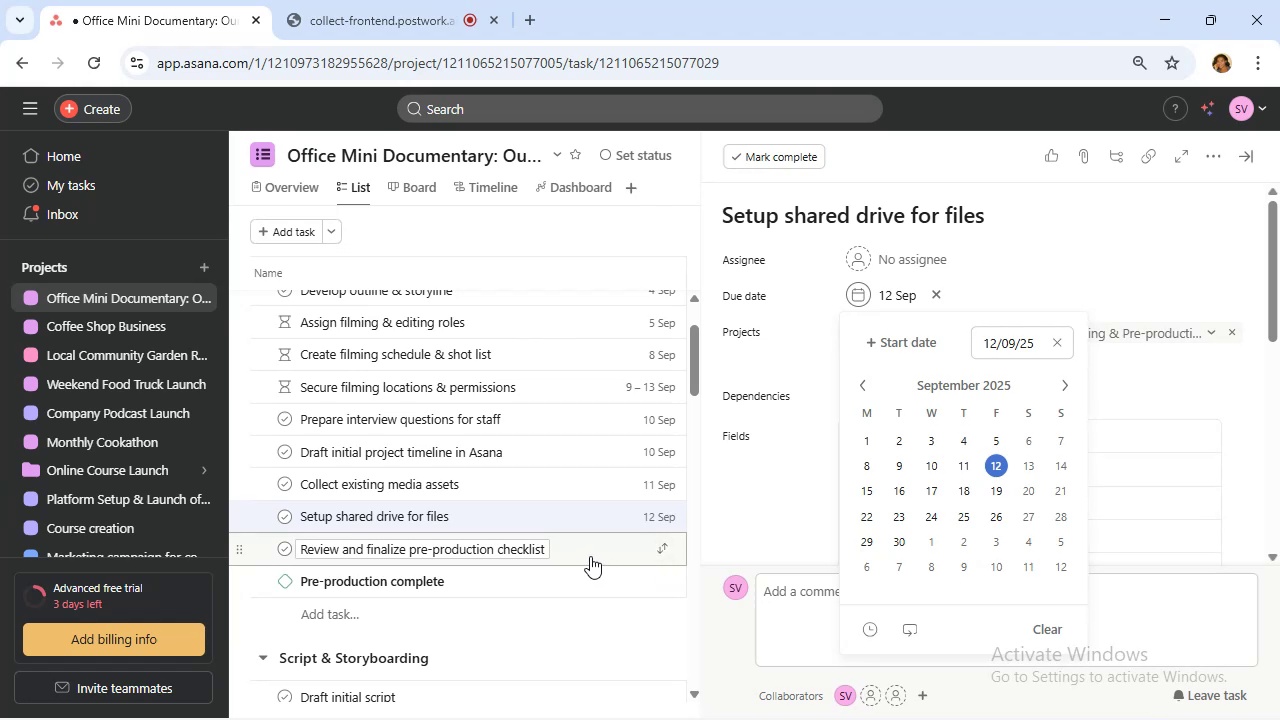 
left_click([590, 556])
 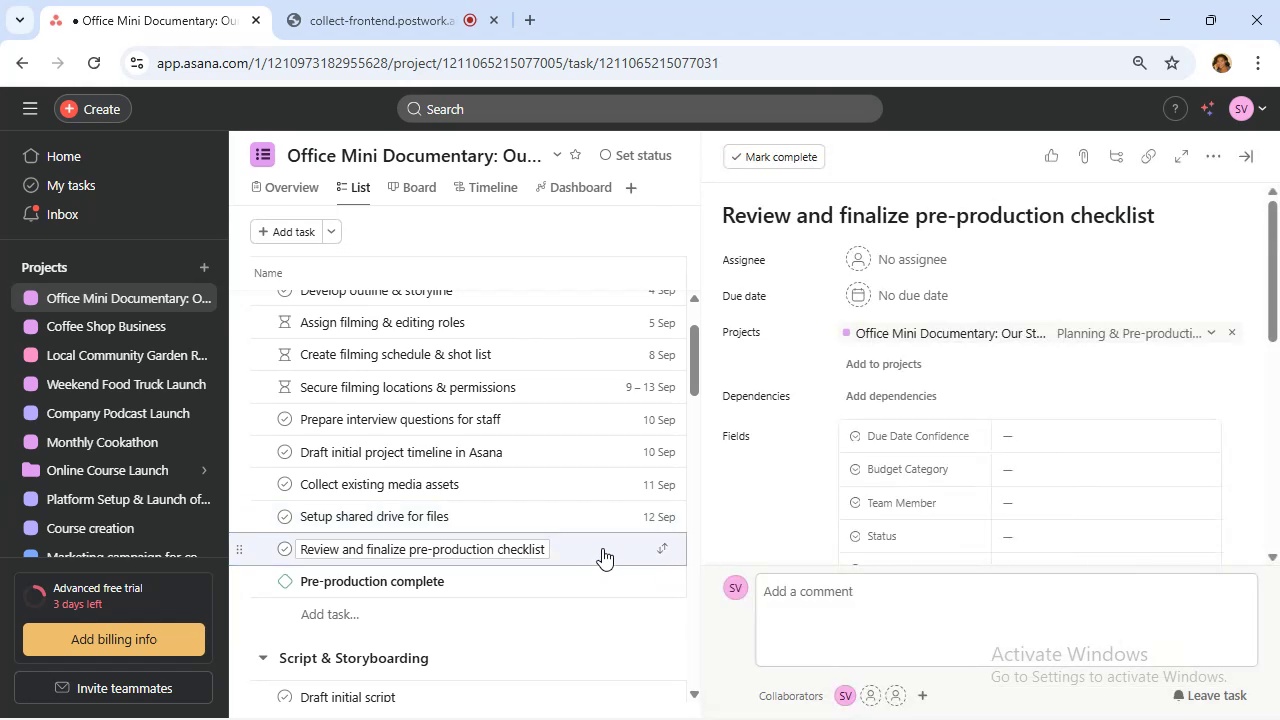 
wait(6.5)
 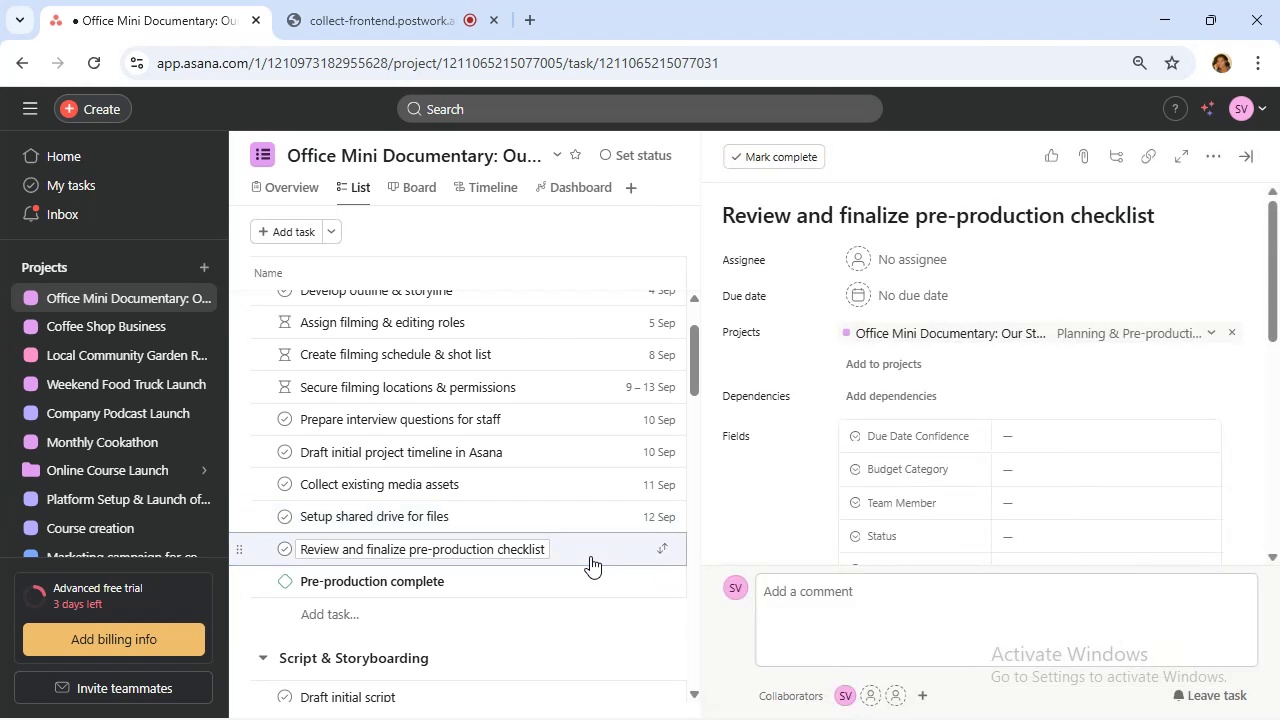 
left_click([925, 303])
 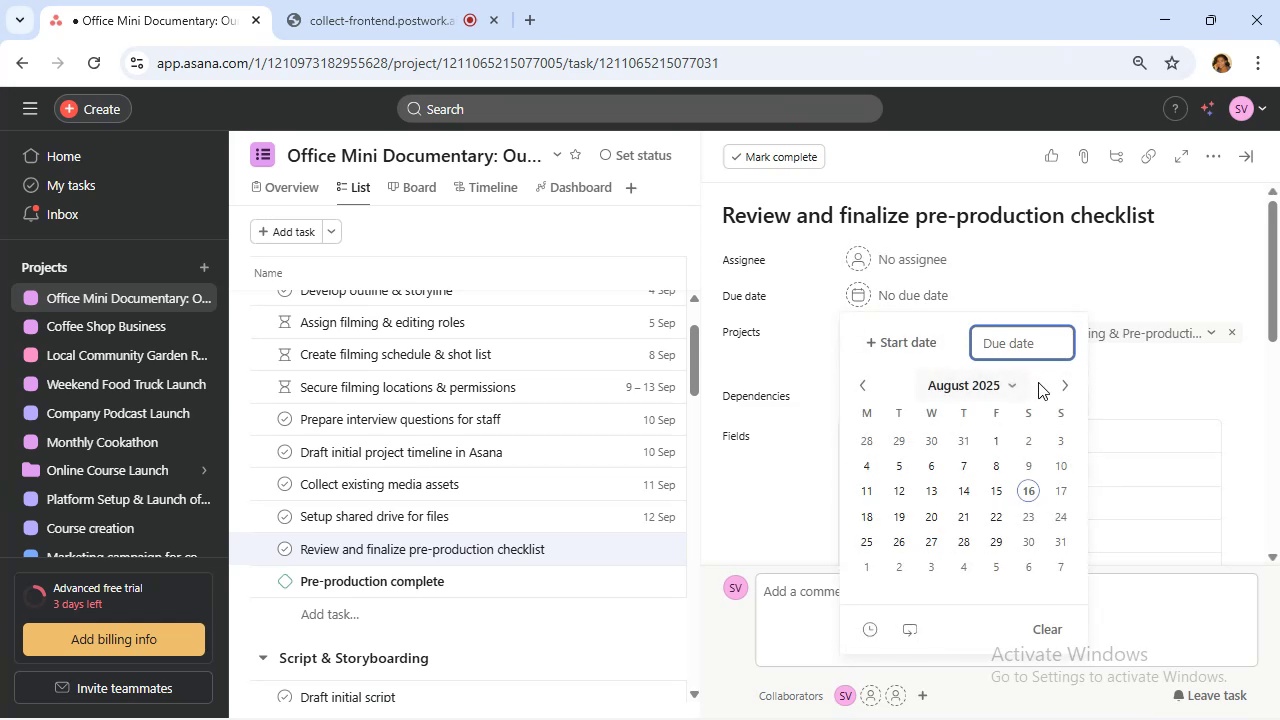 
left_click([1070, 388])
 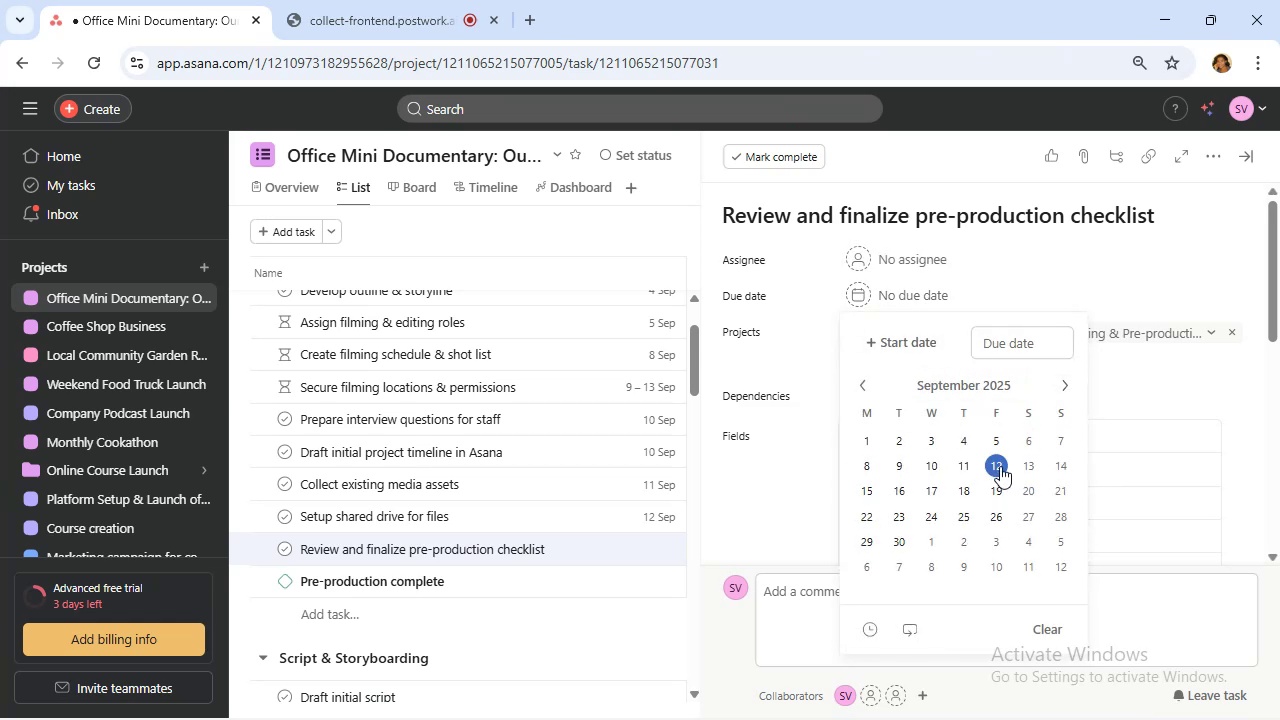 
left_click([1001, 465])
 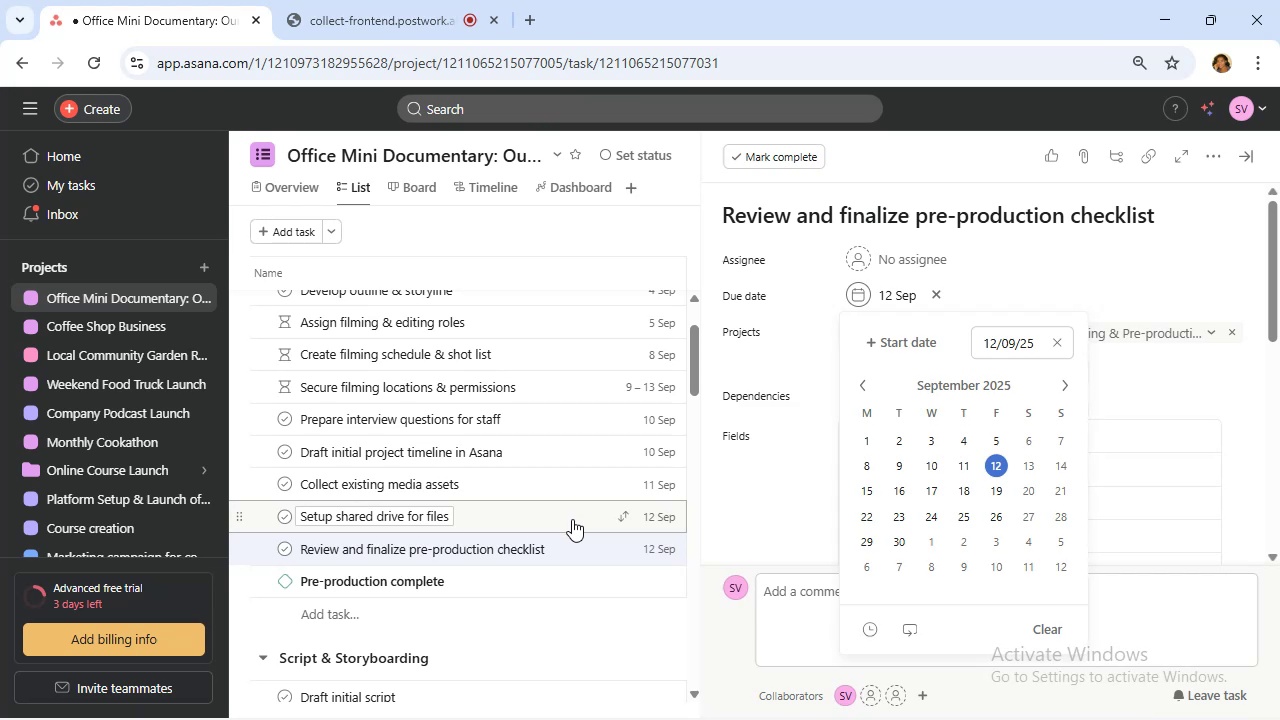 
wait(18.81)
 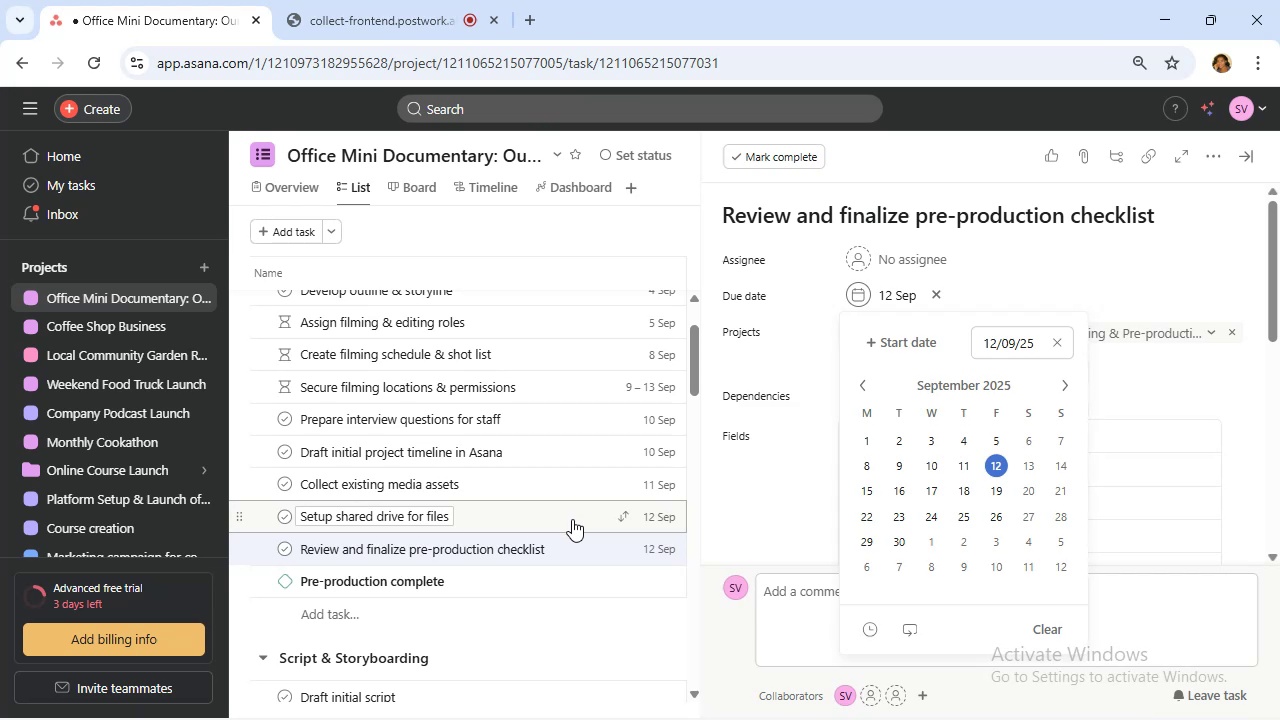 
left_click([545, 416])
 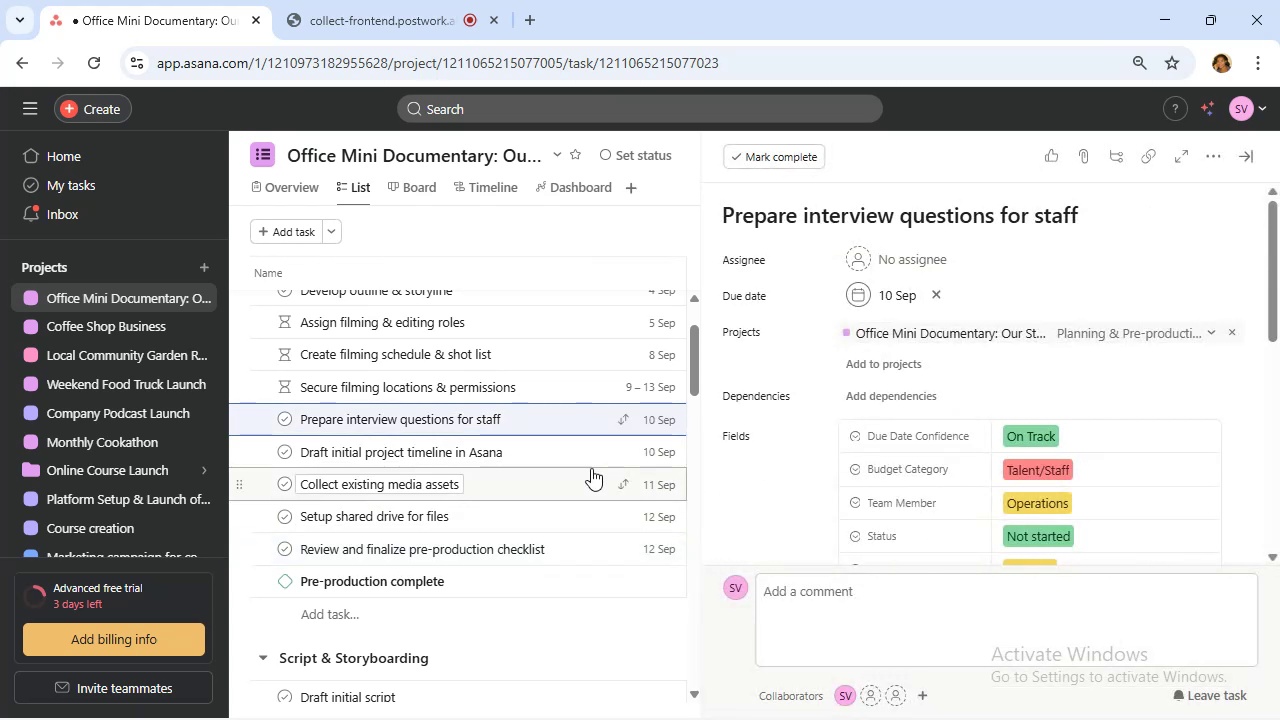 
left_click([563, 456])
 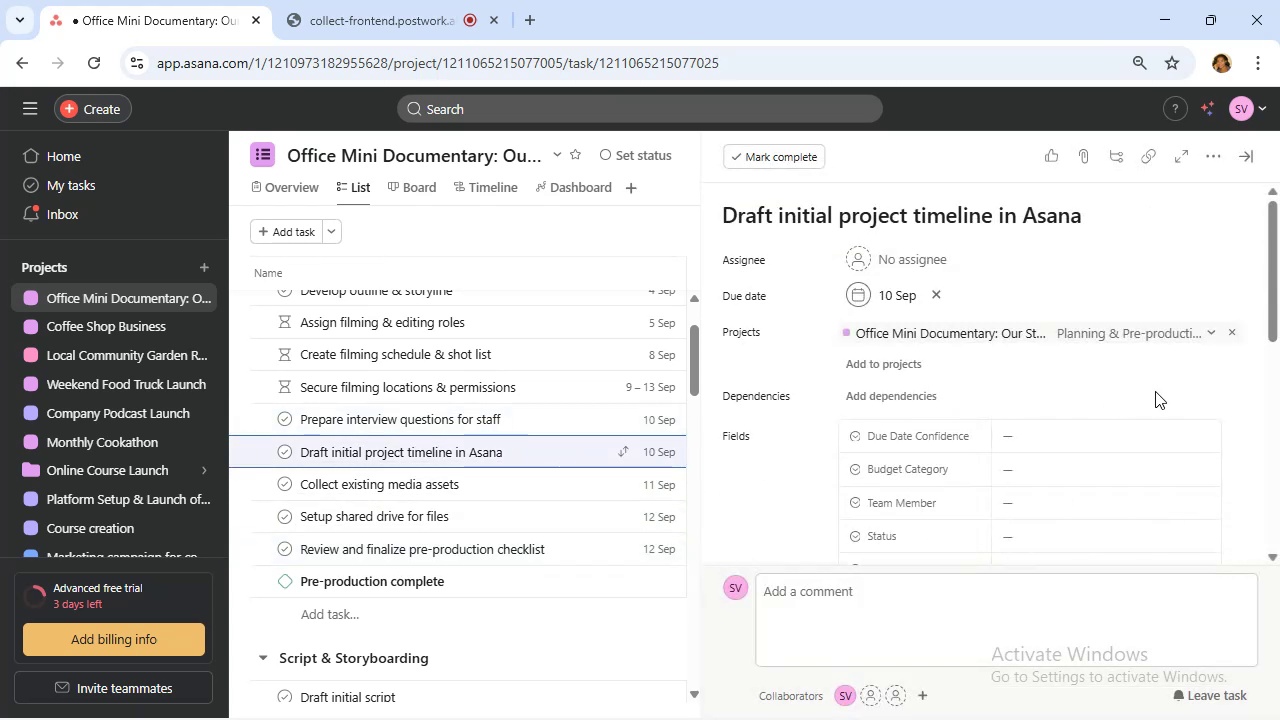 
scroll: coordinate [1151, 395], scroll_direction: down, amount: 1.0
 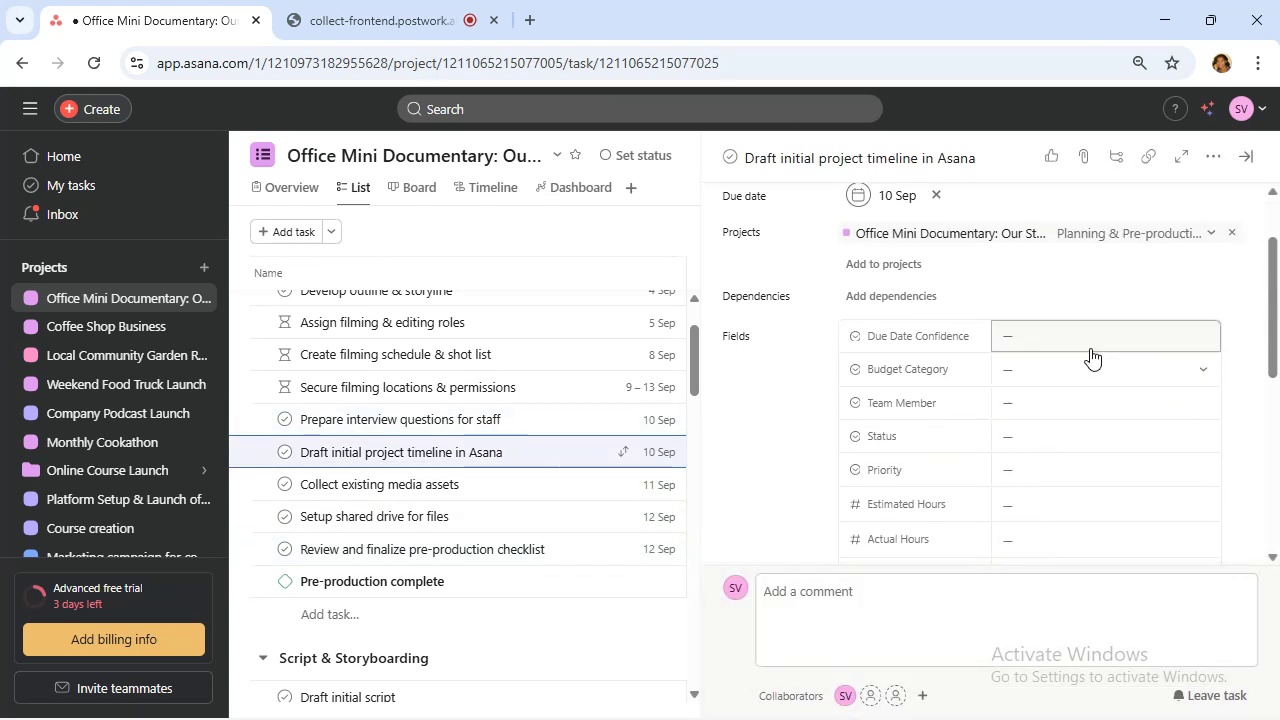 
left_click([1090, 347])
 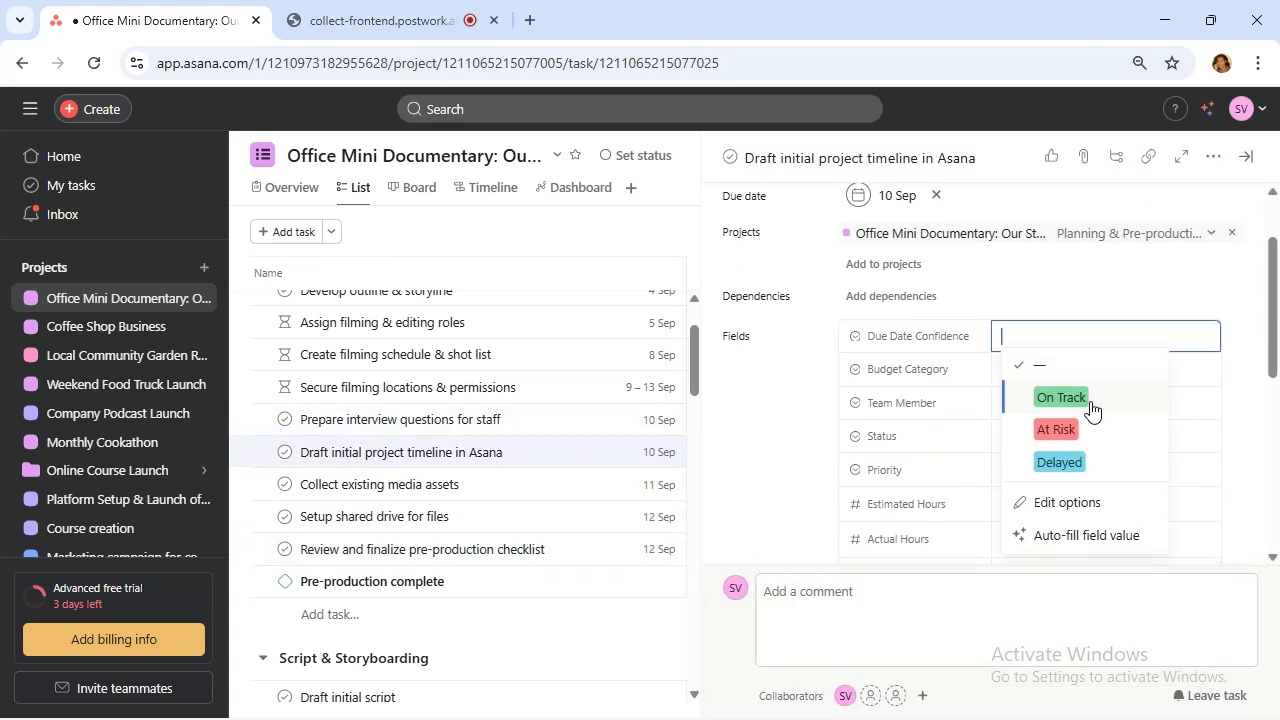 
left_click([1090, 402])
 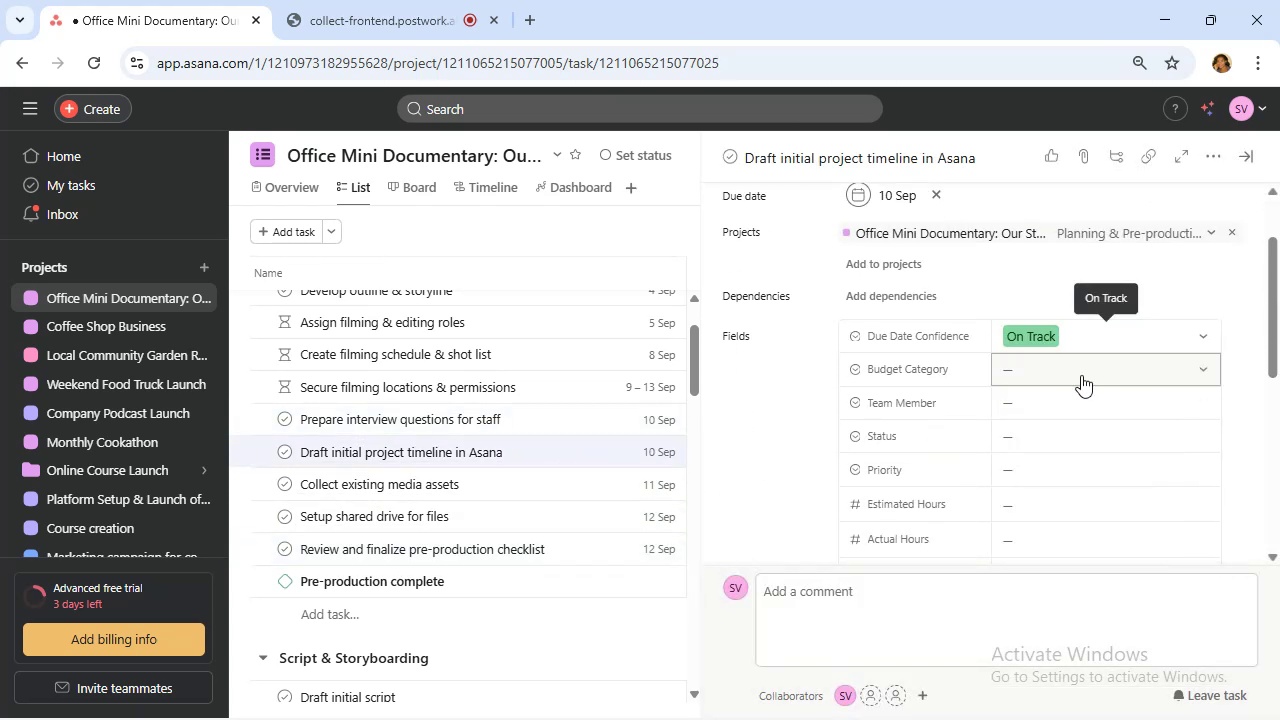 
left_click([1081, 375])
 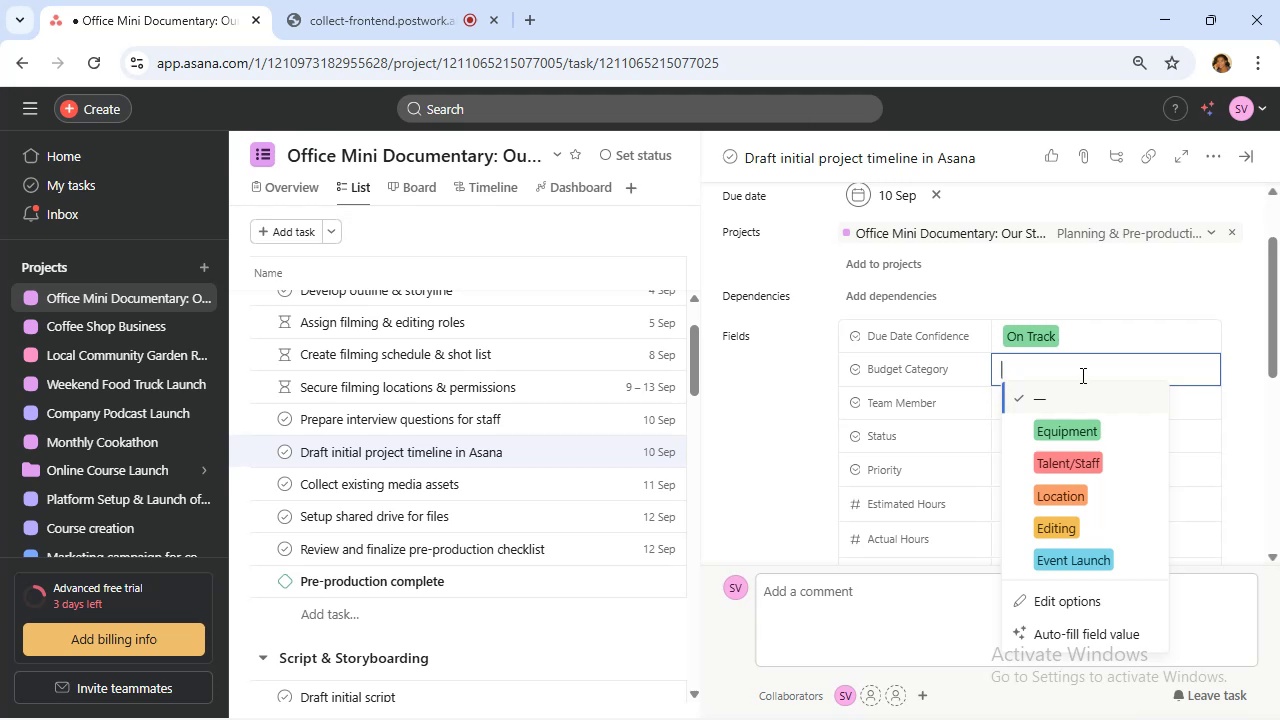 
left_click([1081, 375])
 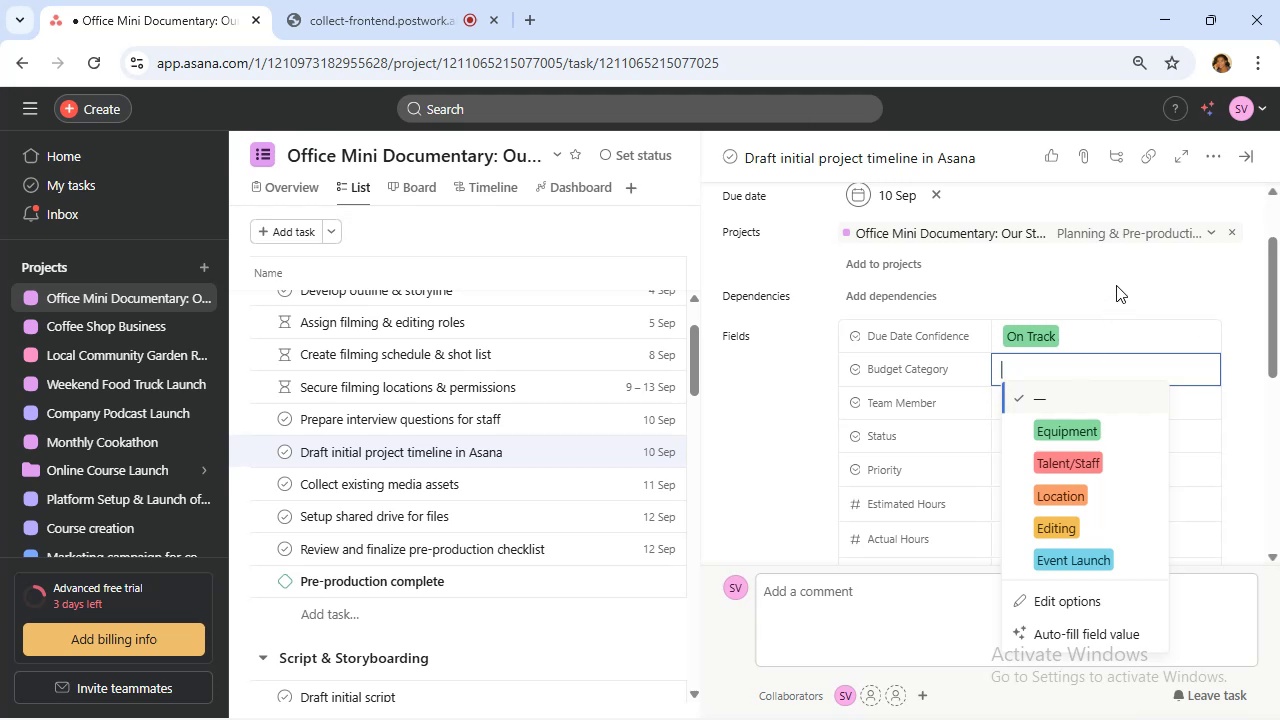 
left_click([1116, 283])
 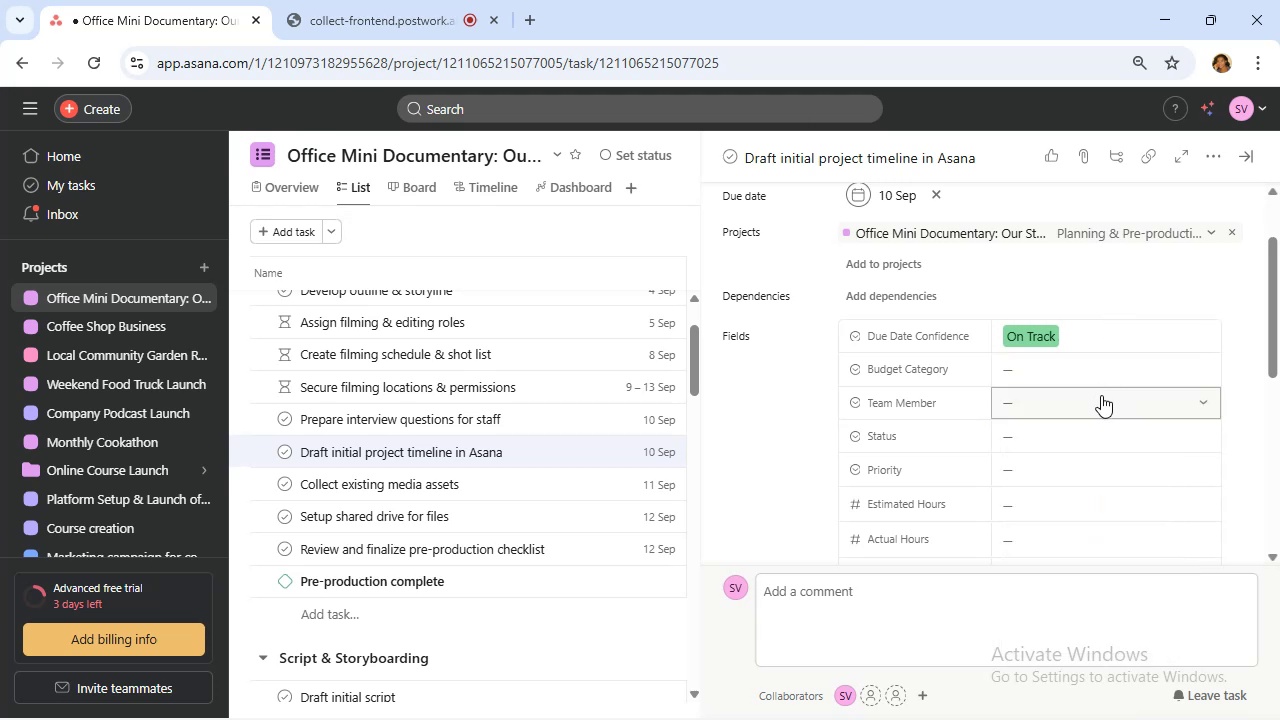 
left_click([1099, 402])
 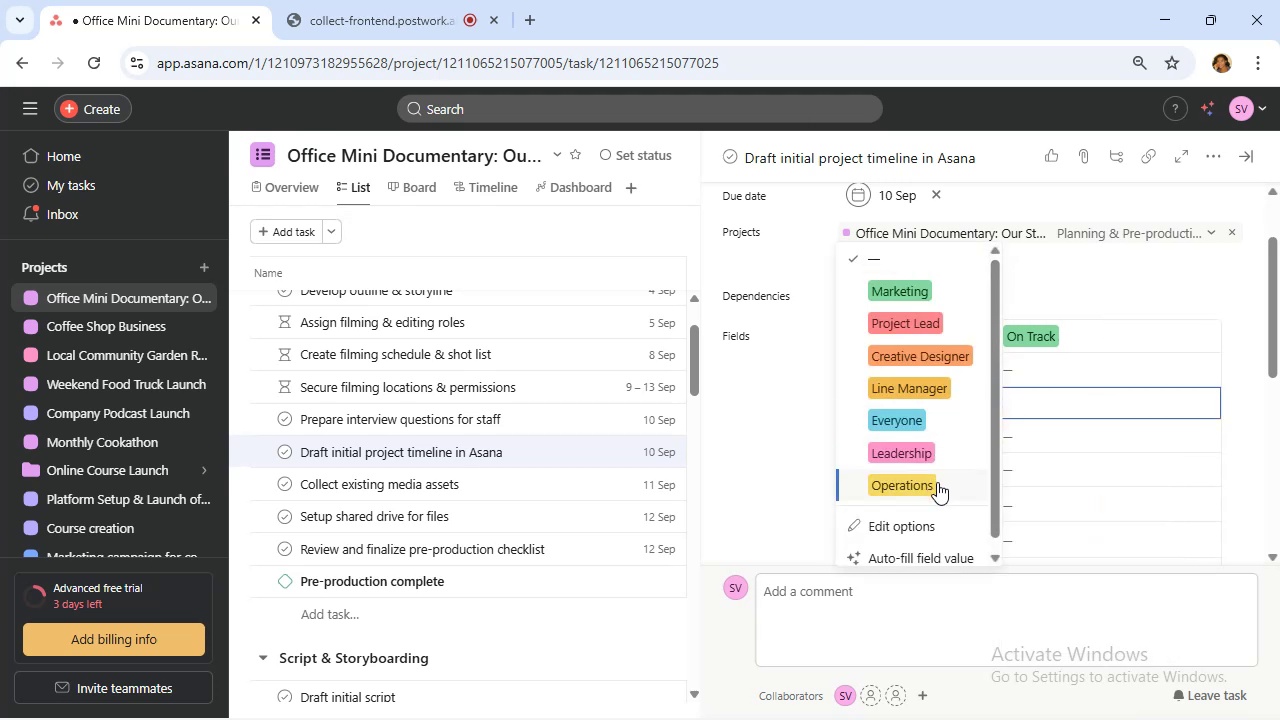 
wait(5.73)
 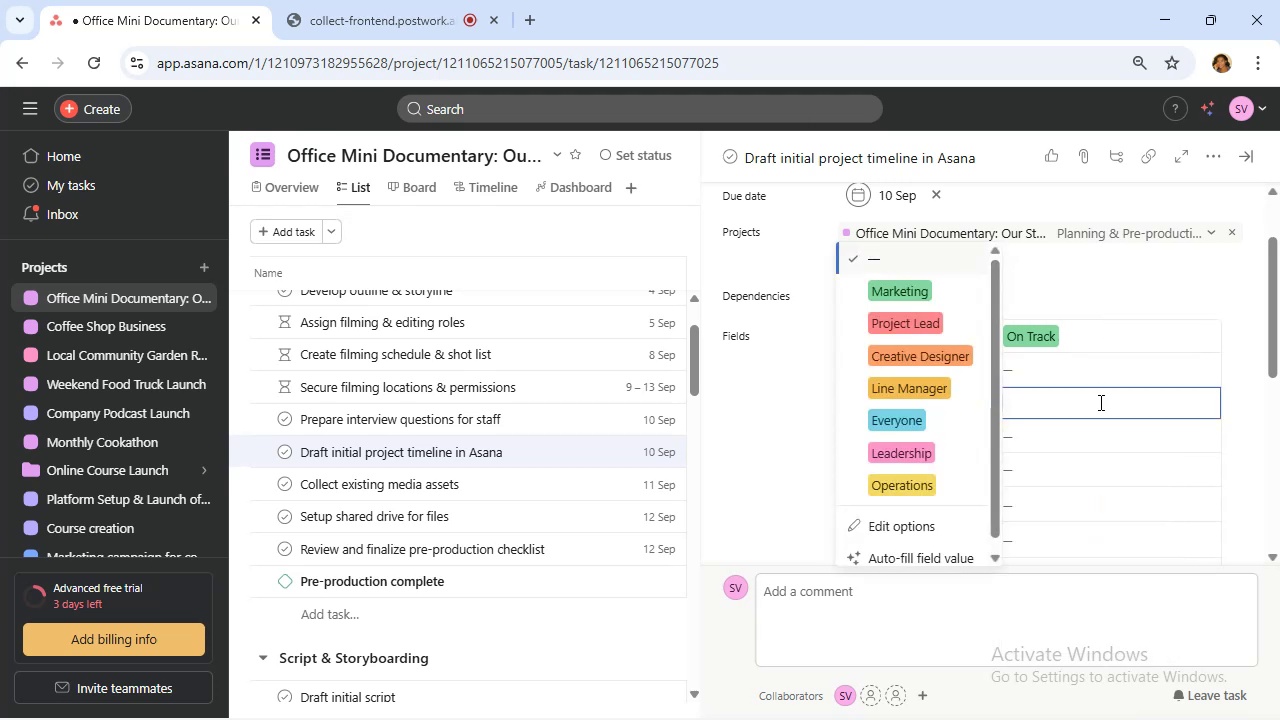 
left_click([915, 320])
 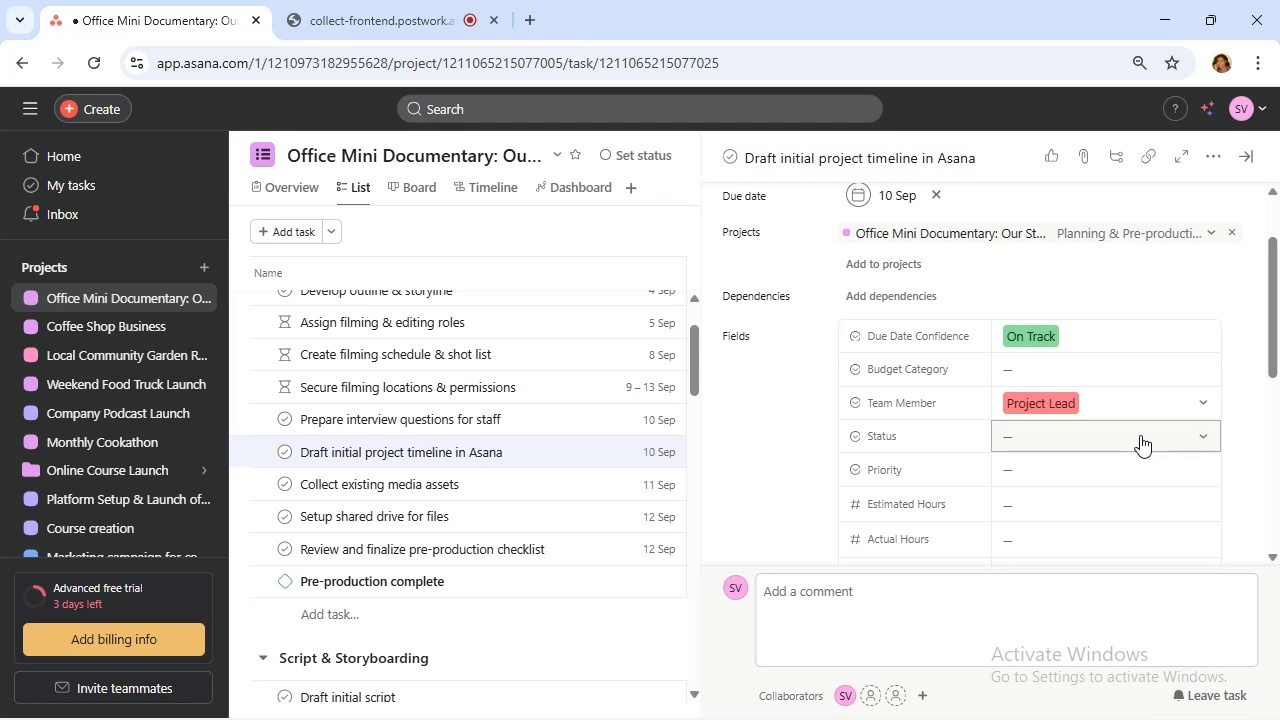 
left_click([1139, 435])
 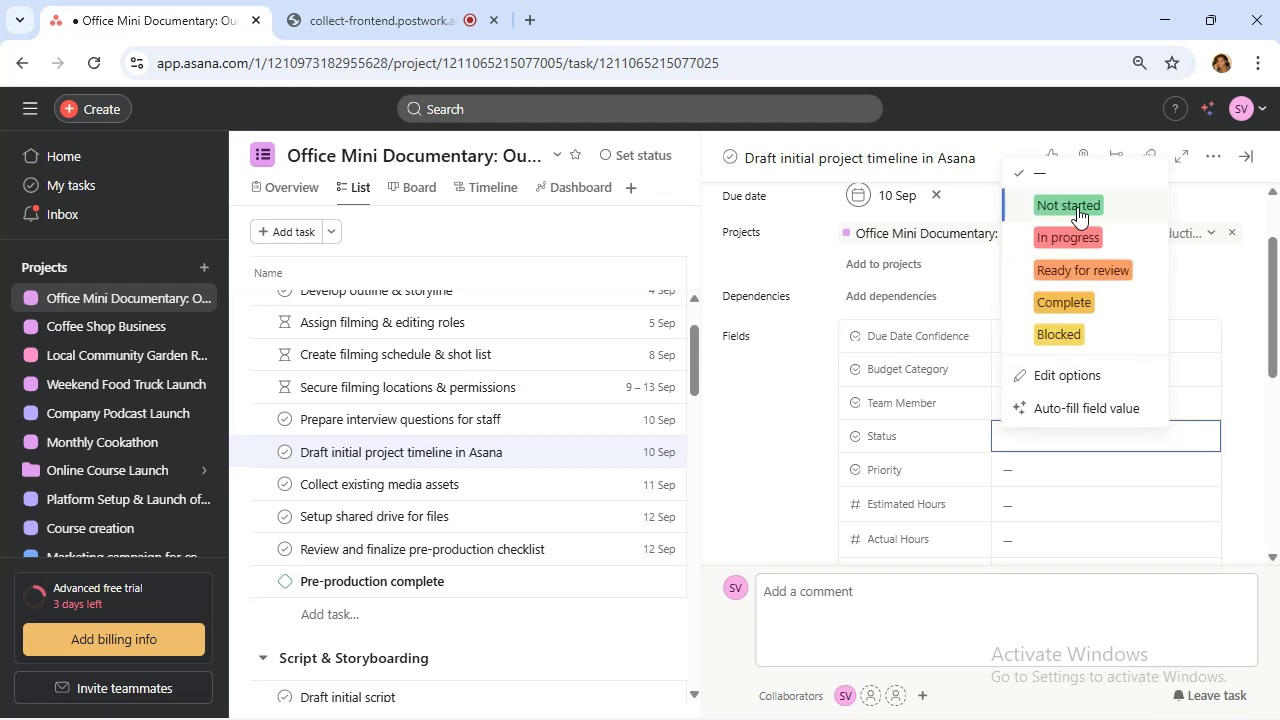 
left_click([1077, 206])
 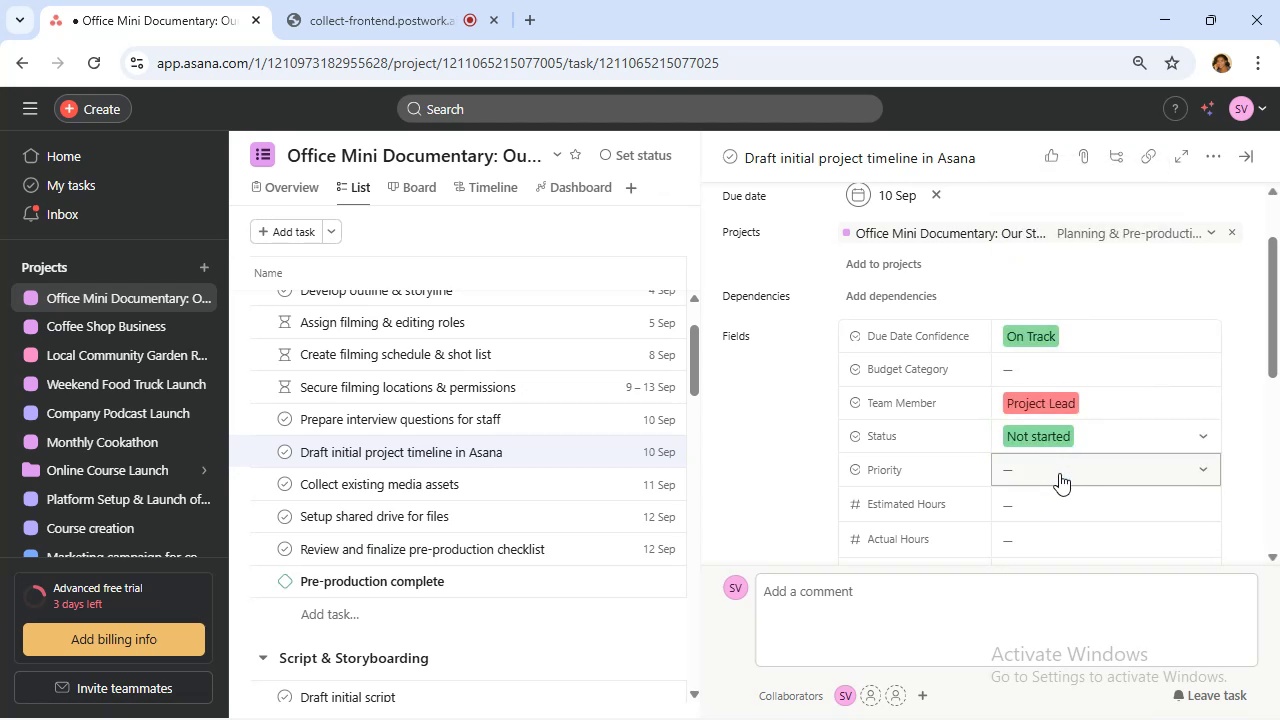 
left_click([1059, 473])
 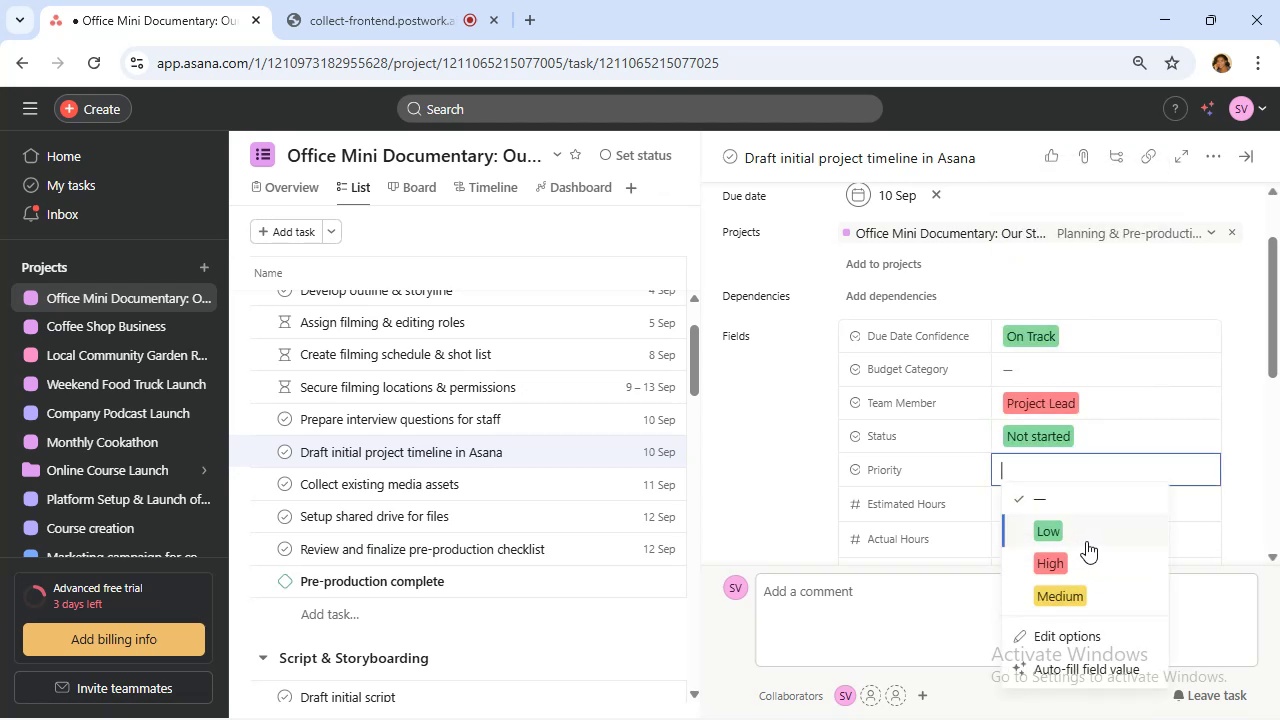 
left_click([1086, 542])
 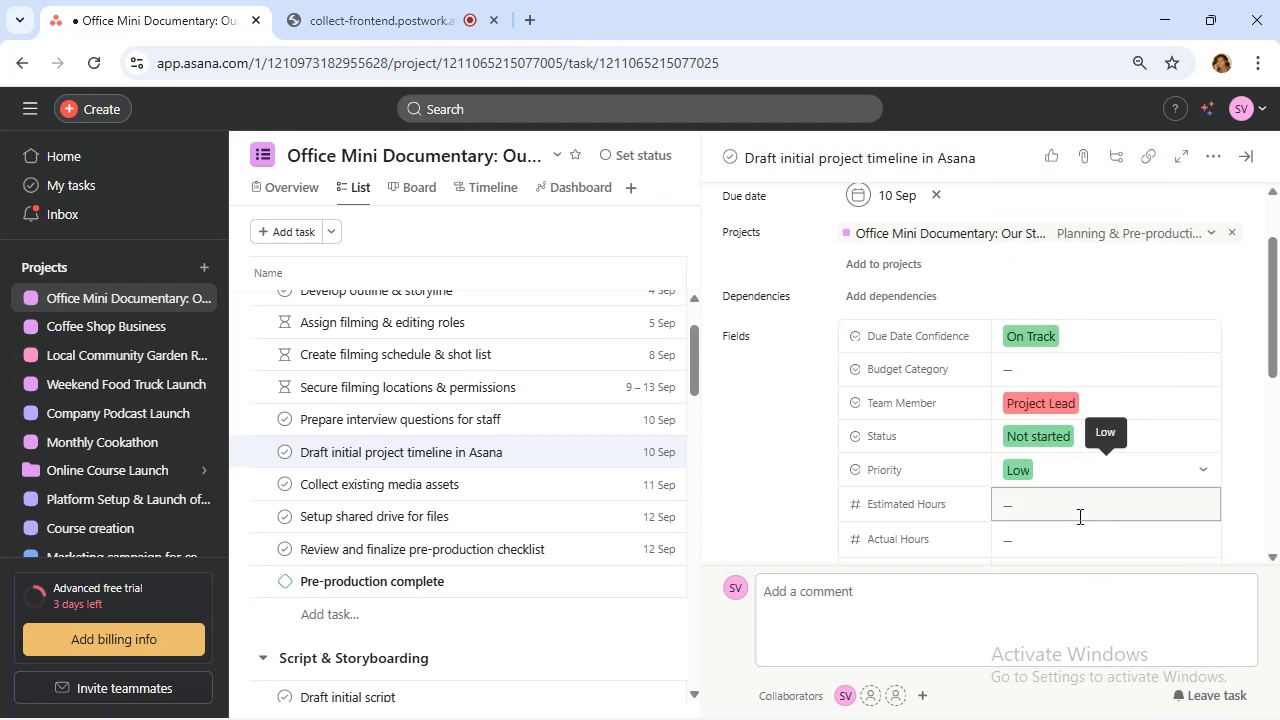 
left_click([1078, 516])
 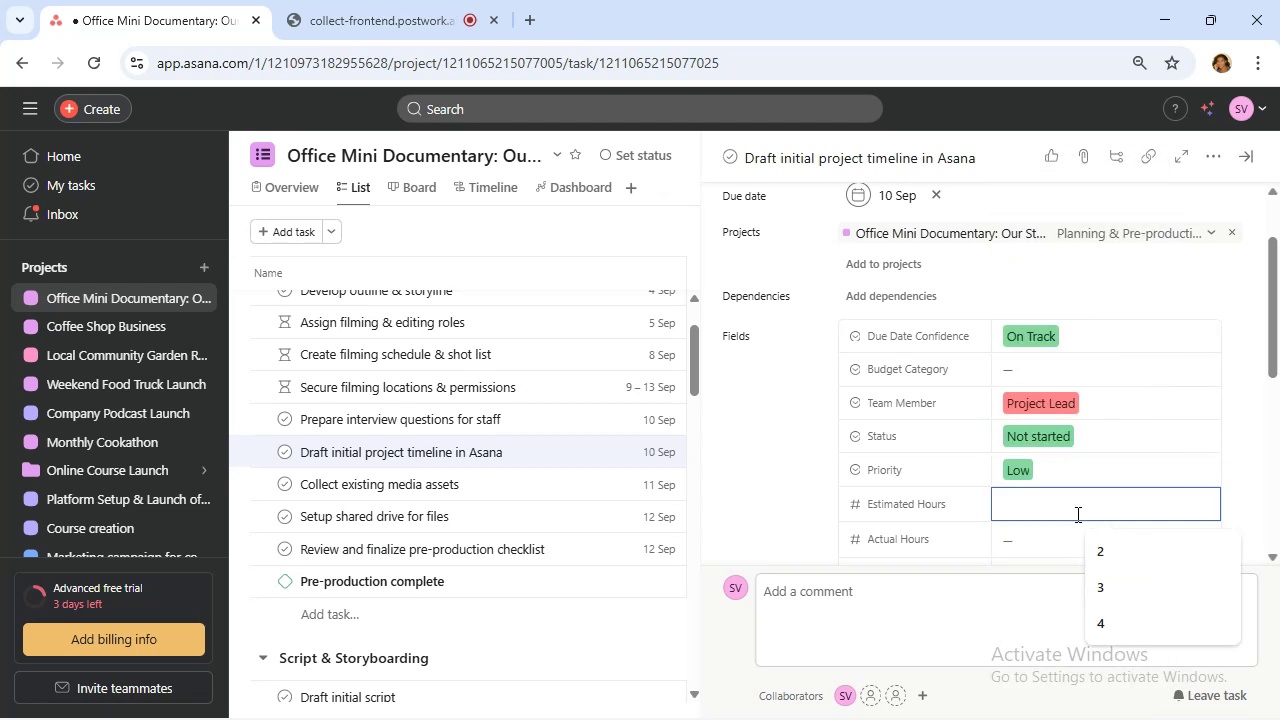 
key(1)
 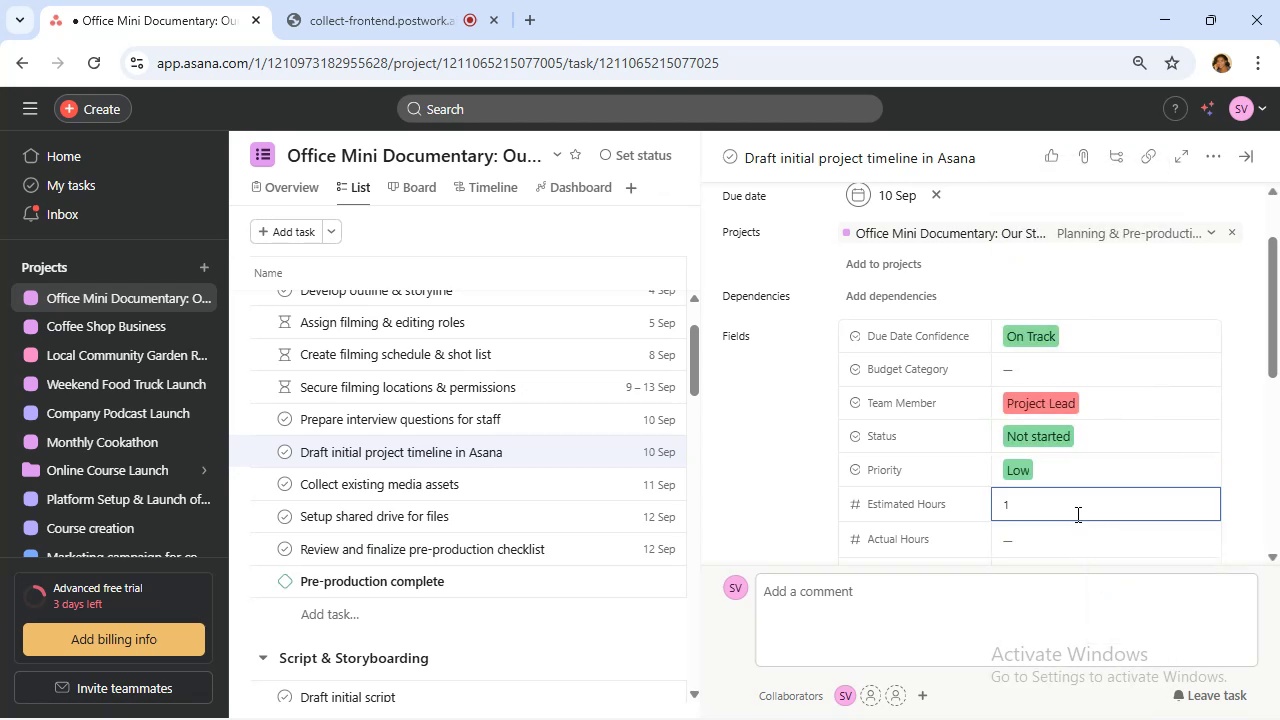 
scroll: coordinate [1076, 516], scroll_direction: down, amount: 2.0
 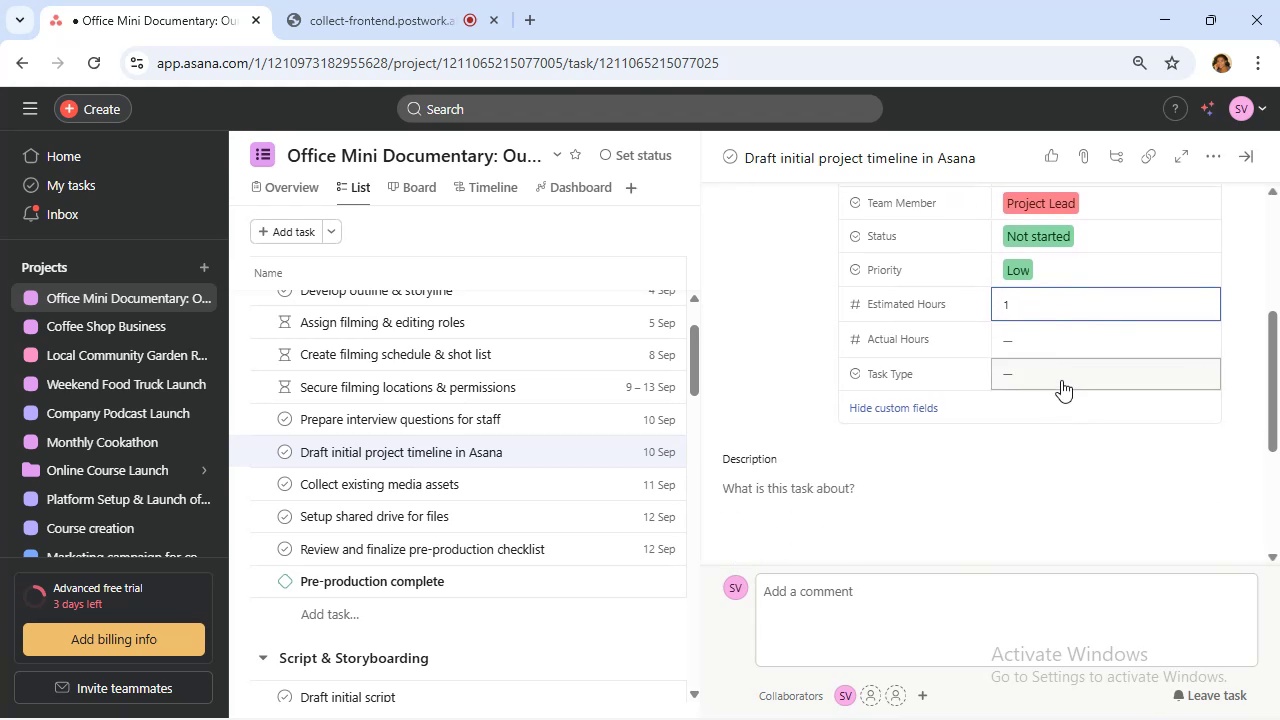 
left_click([1061, 375])
 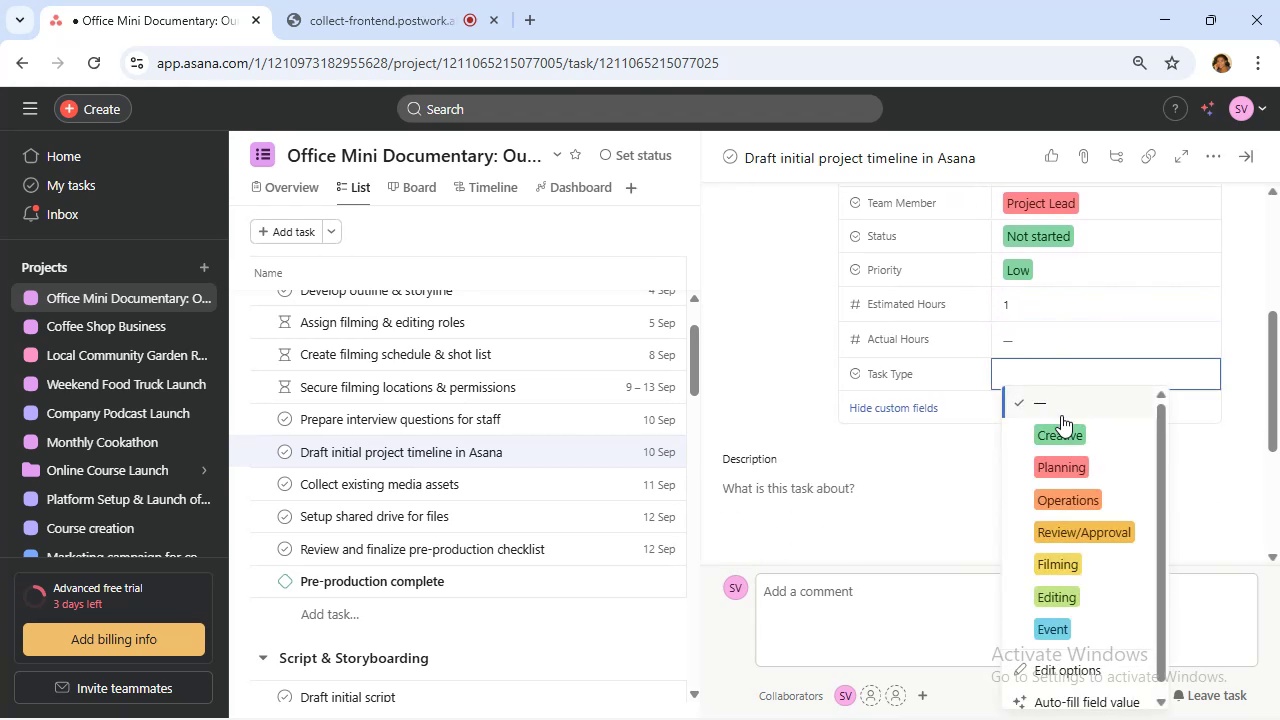 
scroll: coordinate [1089, 505], scroll_direction: down, amount: 2.0
 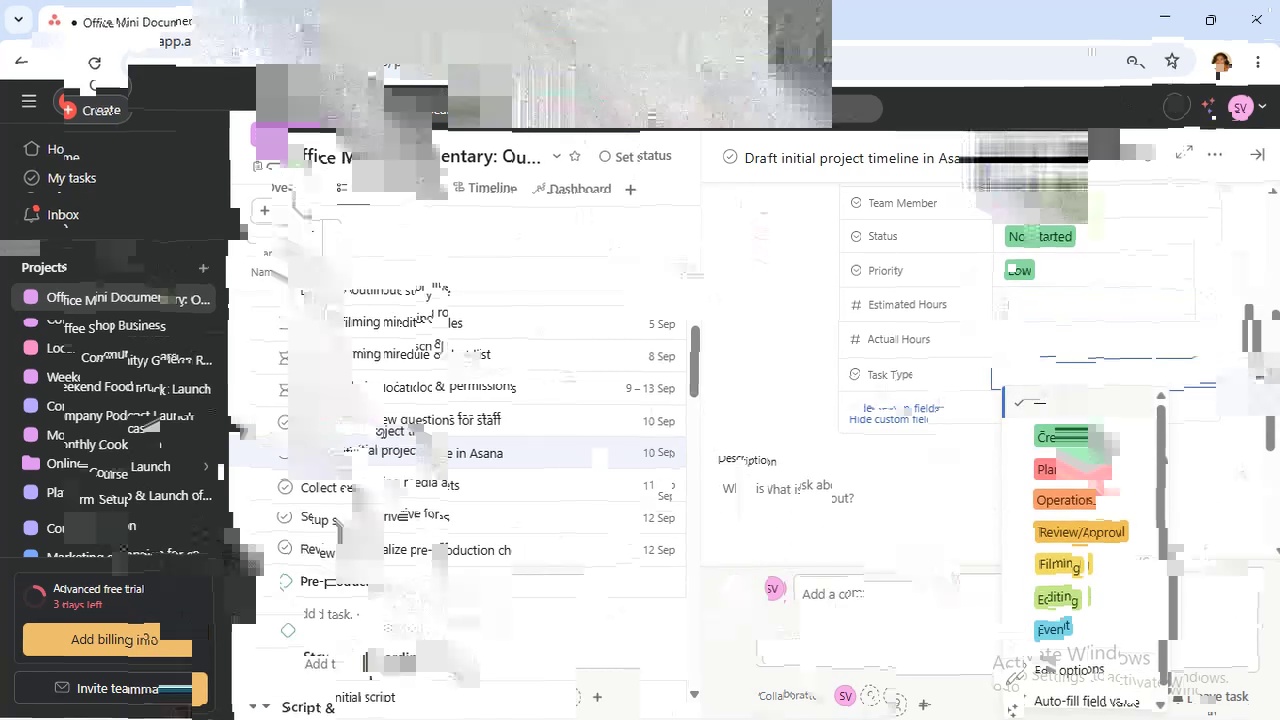 
left_click([1073, 460])
 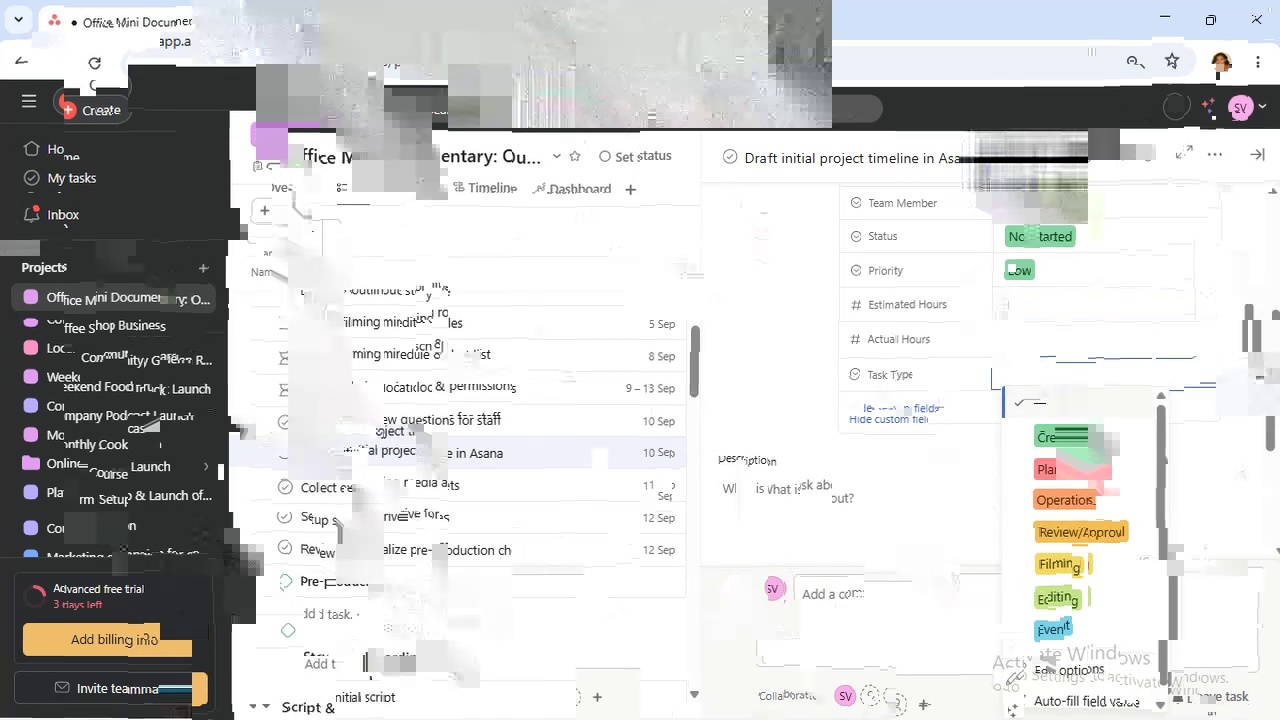 
left_click([522, 489])
 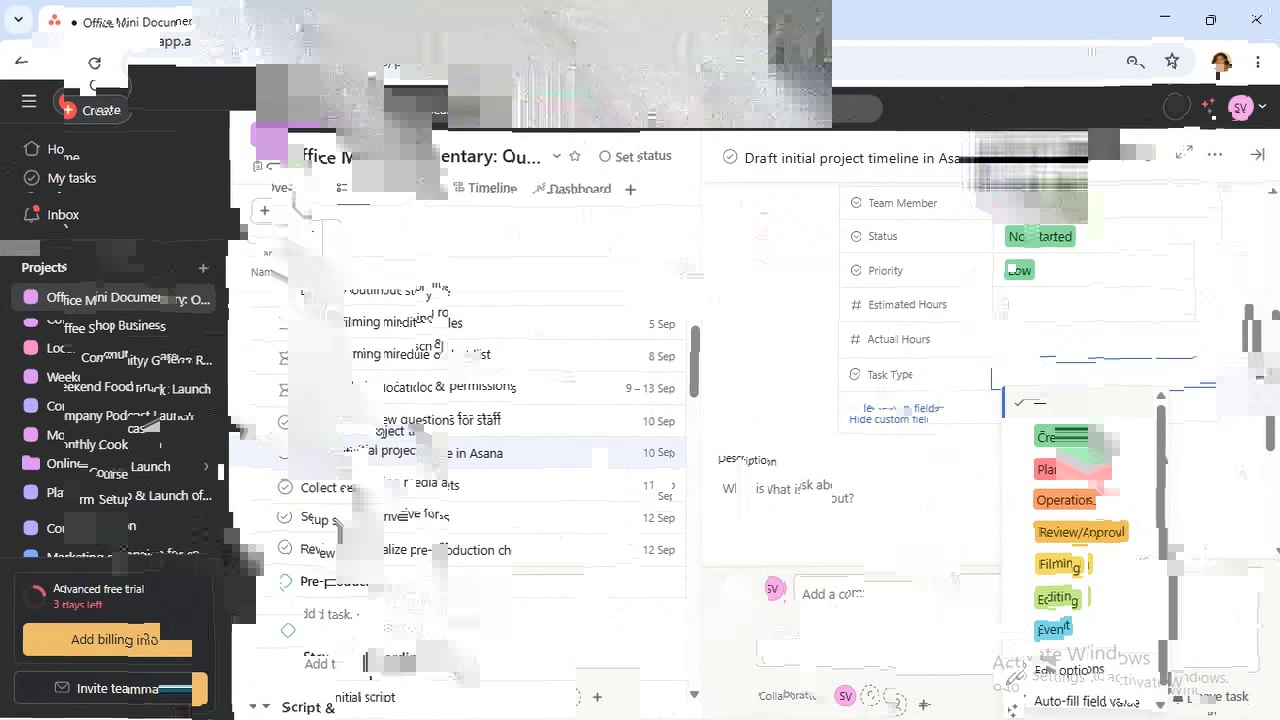 
left_click([1099, 438])
 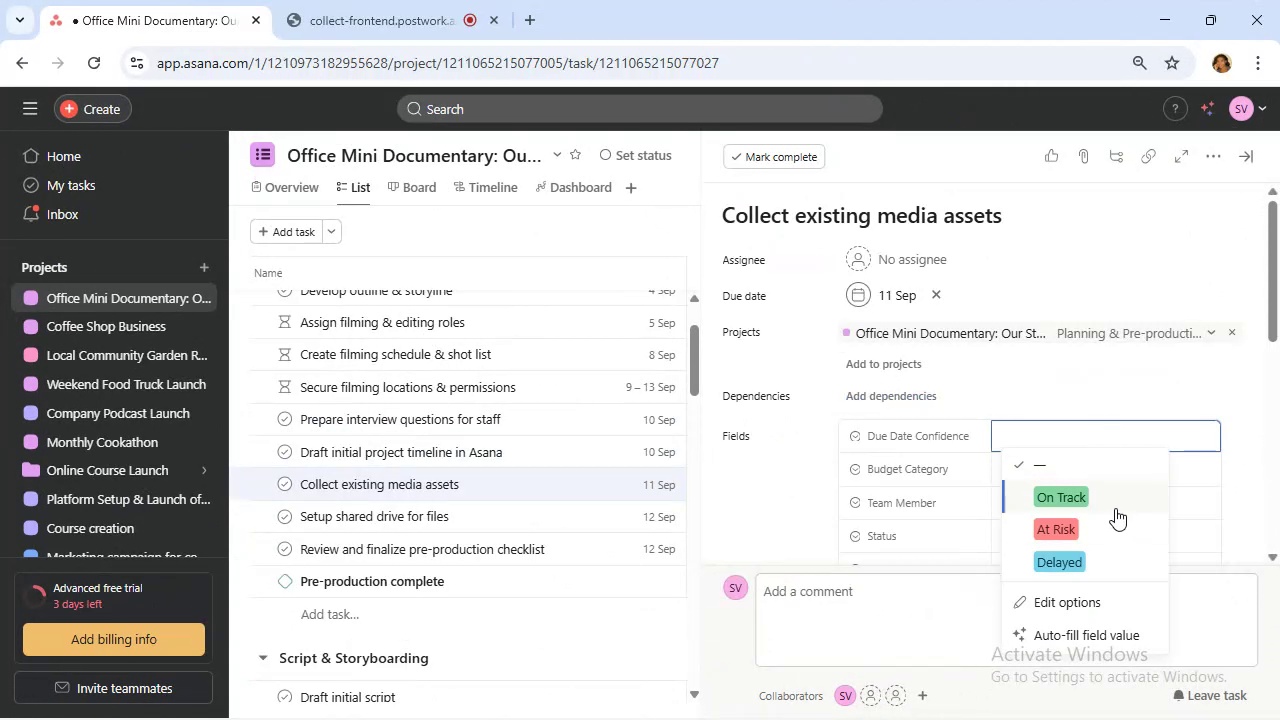 
left_click([1108, 495])
 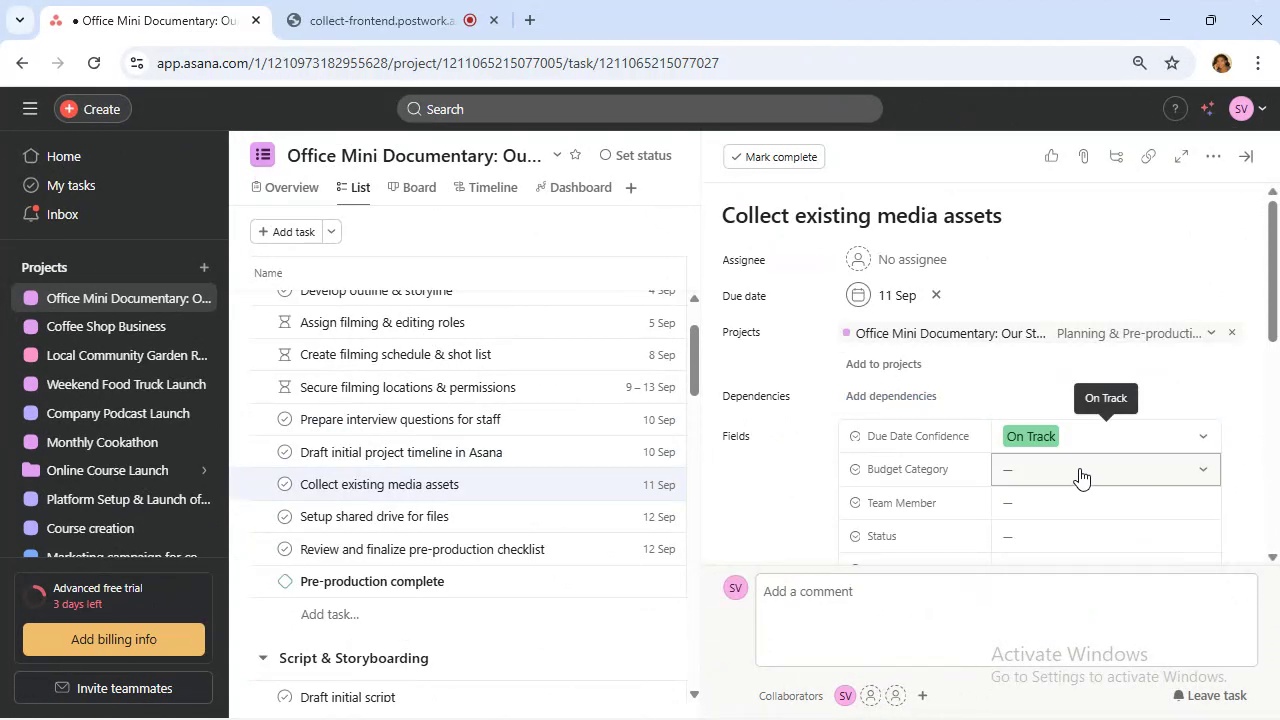 
left_click([1079, 468])
 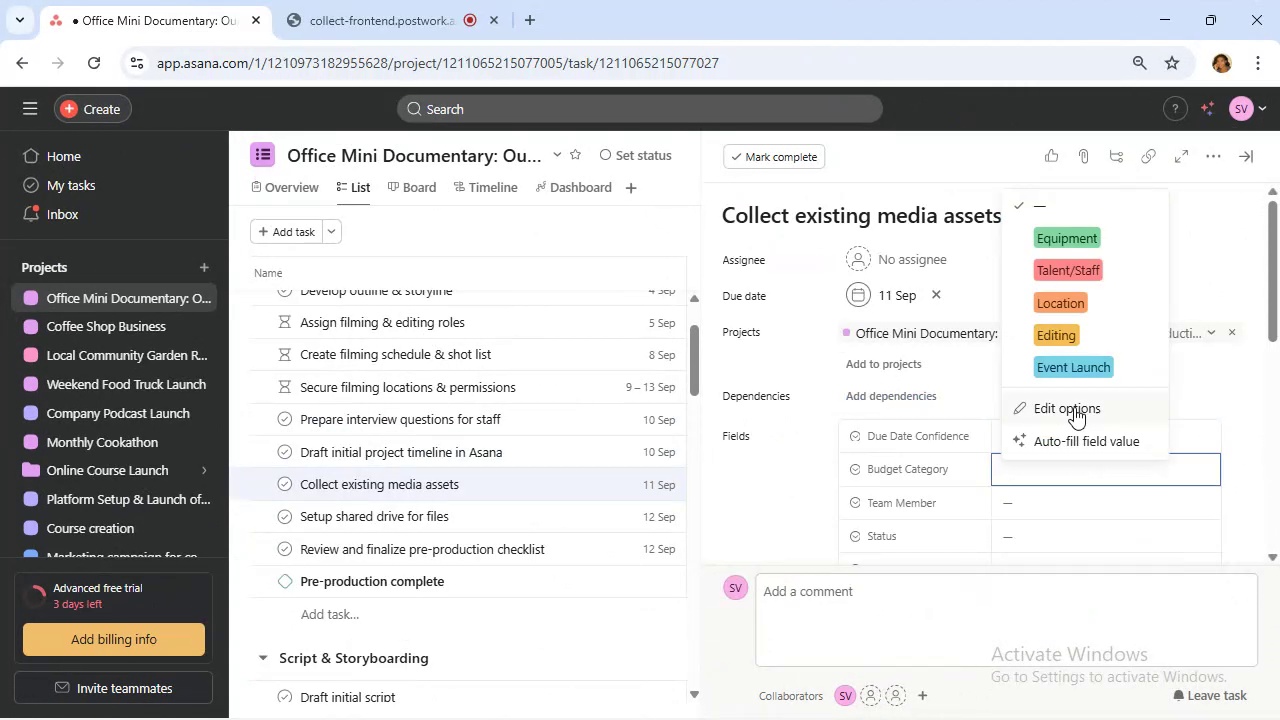 
scroll: coordinate [1085, 337], scroll_direction: up, amount: 2.0
 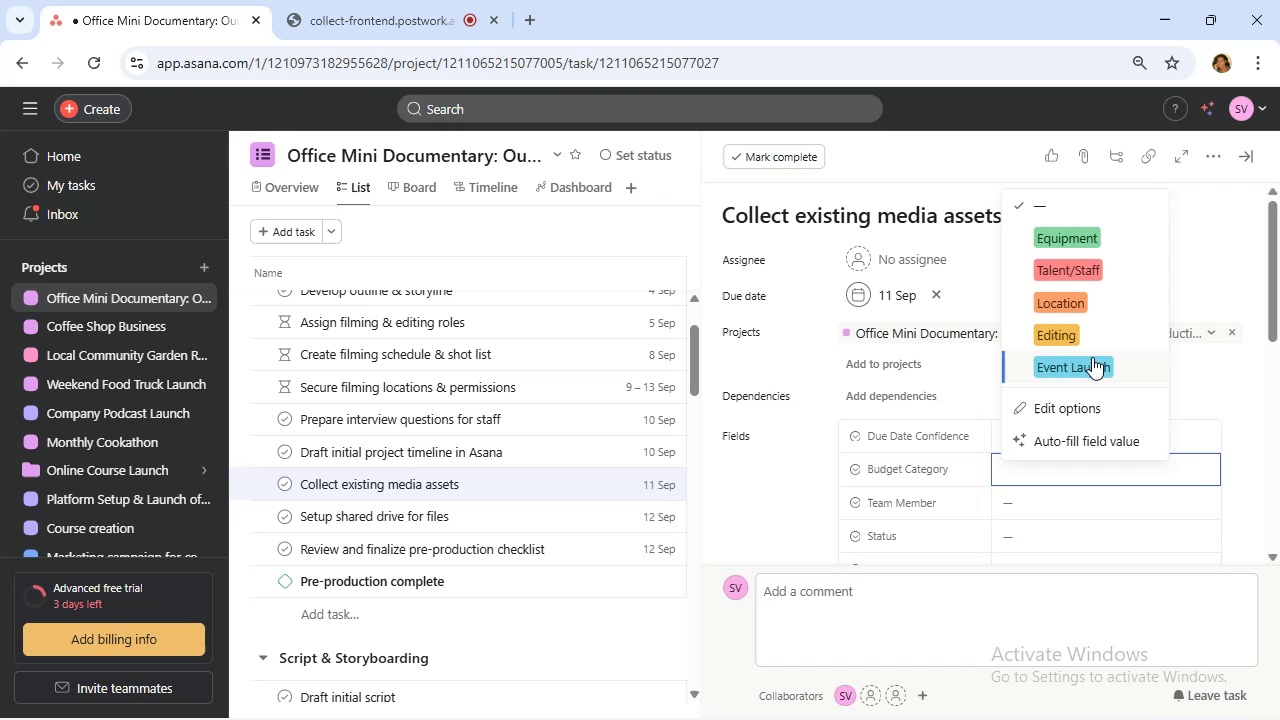 
left_click([1088, 333])
 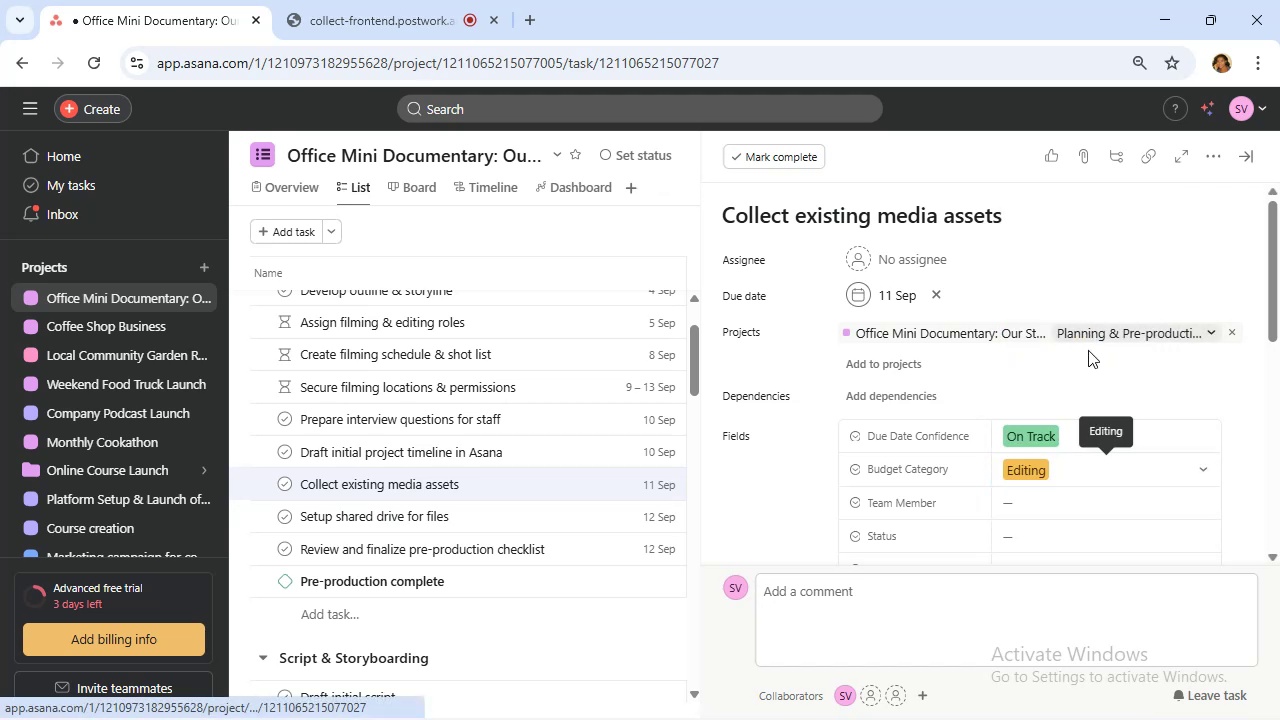 
scroll: coordinate [1088, 352], scroll_direction: down, amount: 1.0
 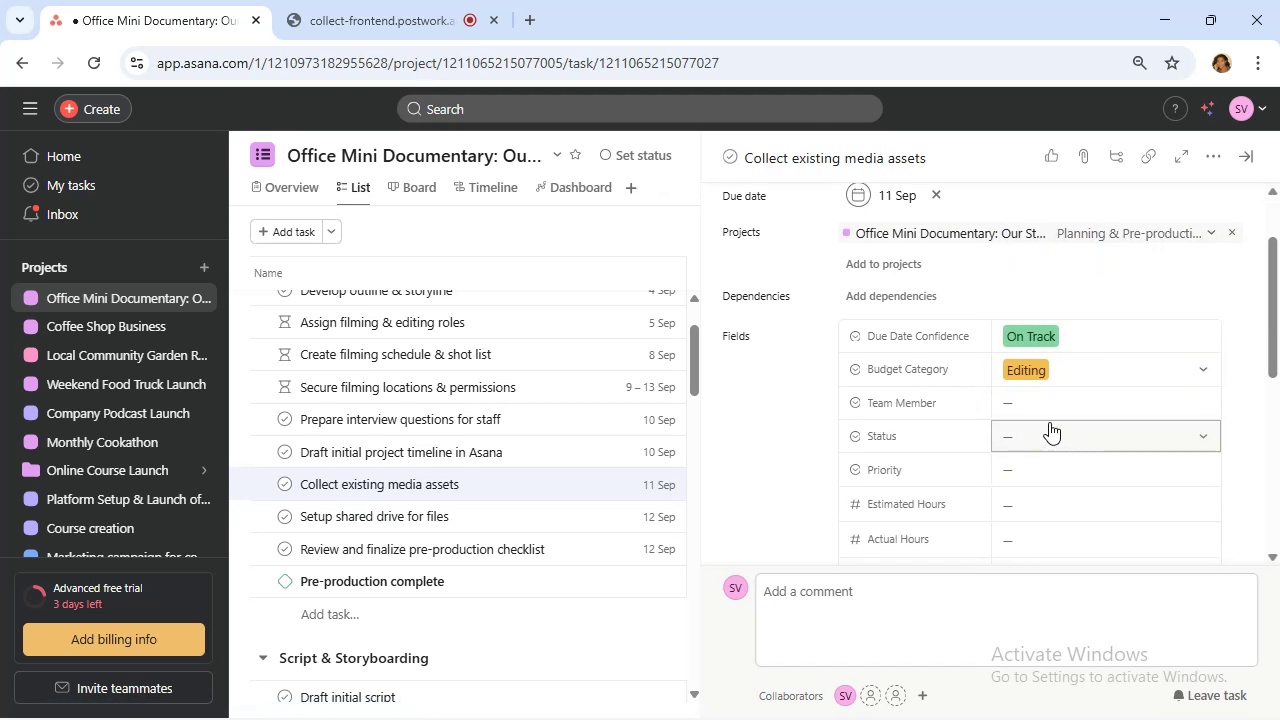 
left_click([1044, 412])
 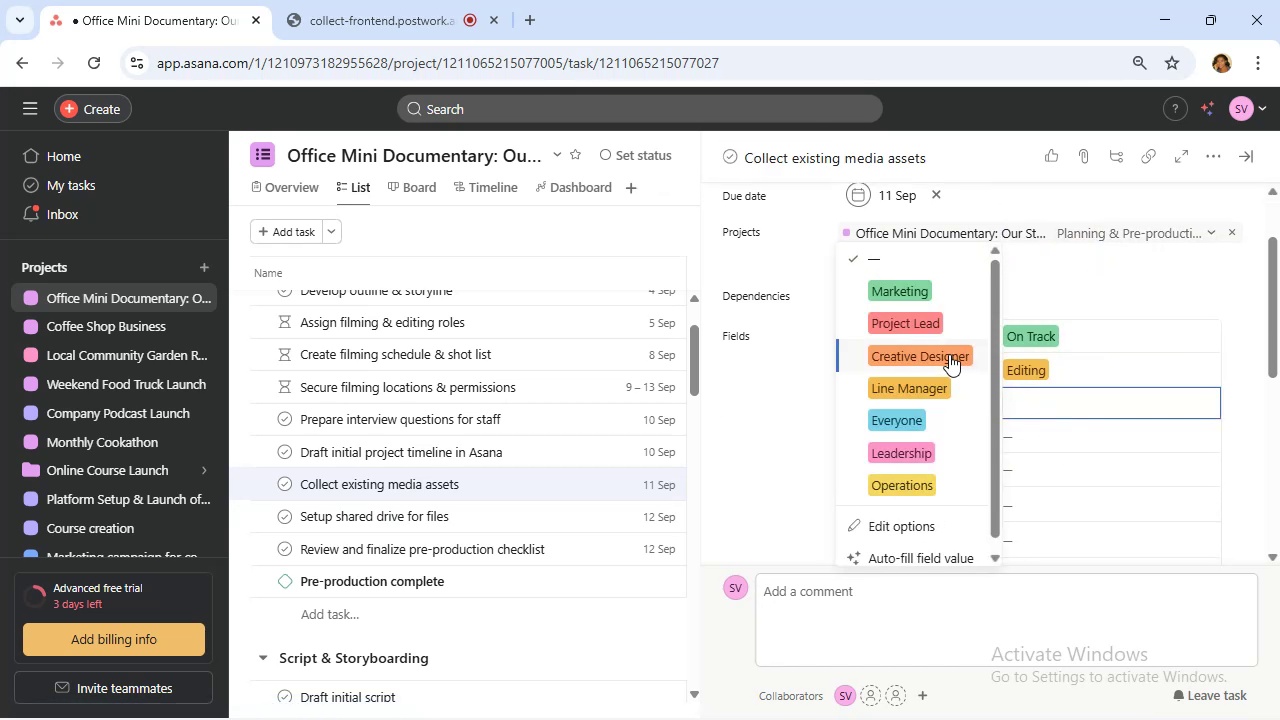 
left_click([949, 354])
 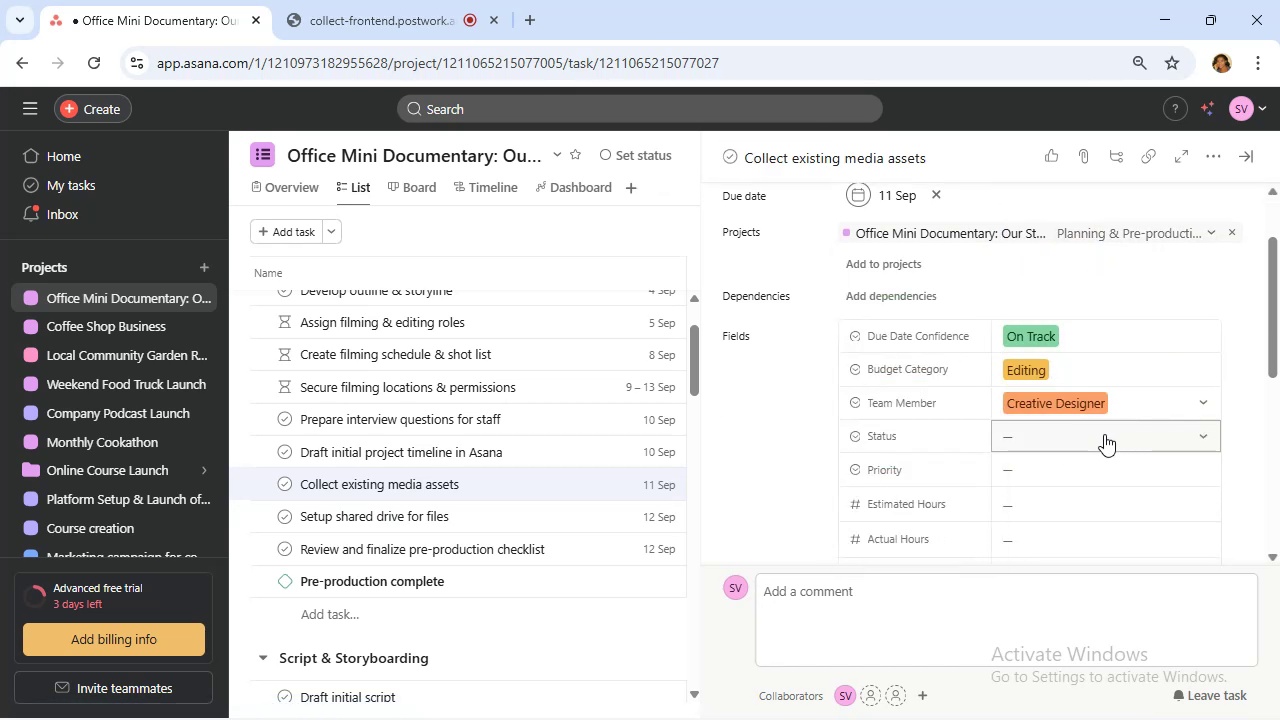 
left_click([1104, 434])
 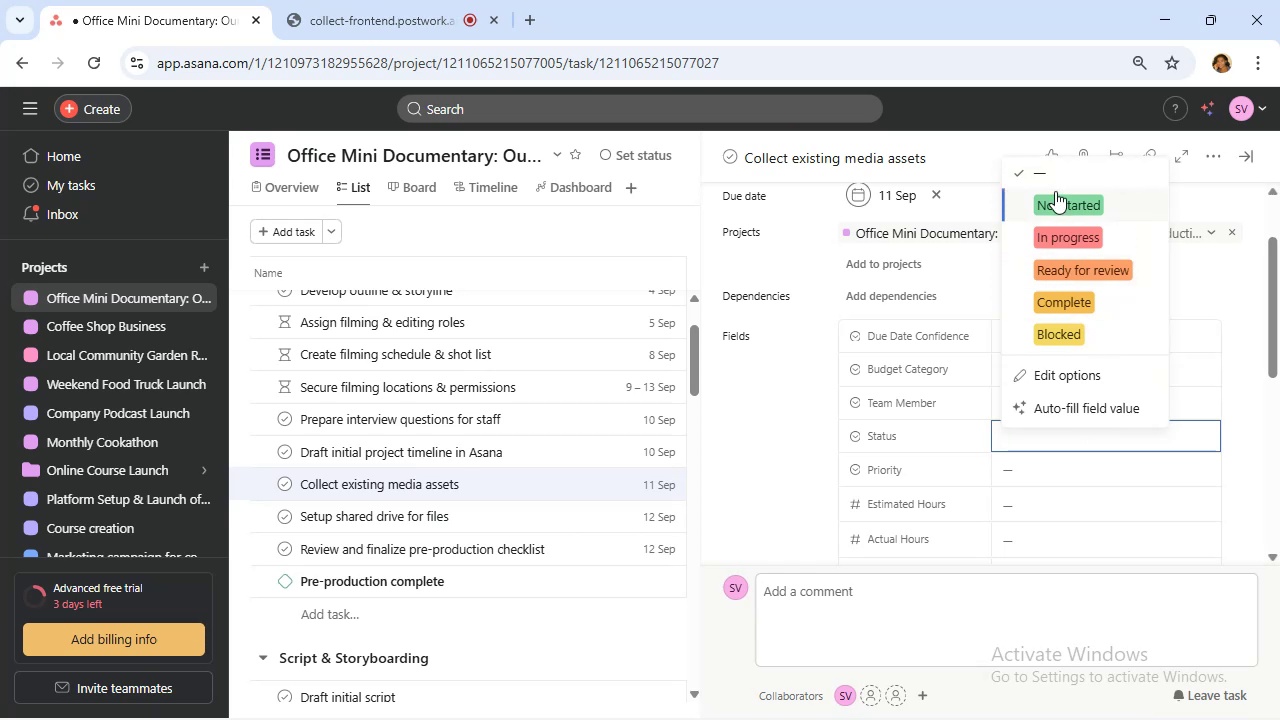 
left_click([1055, 209])
 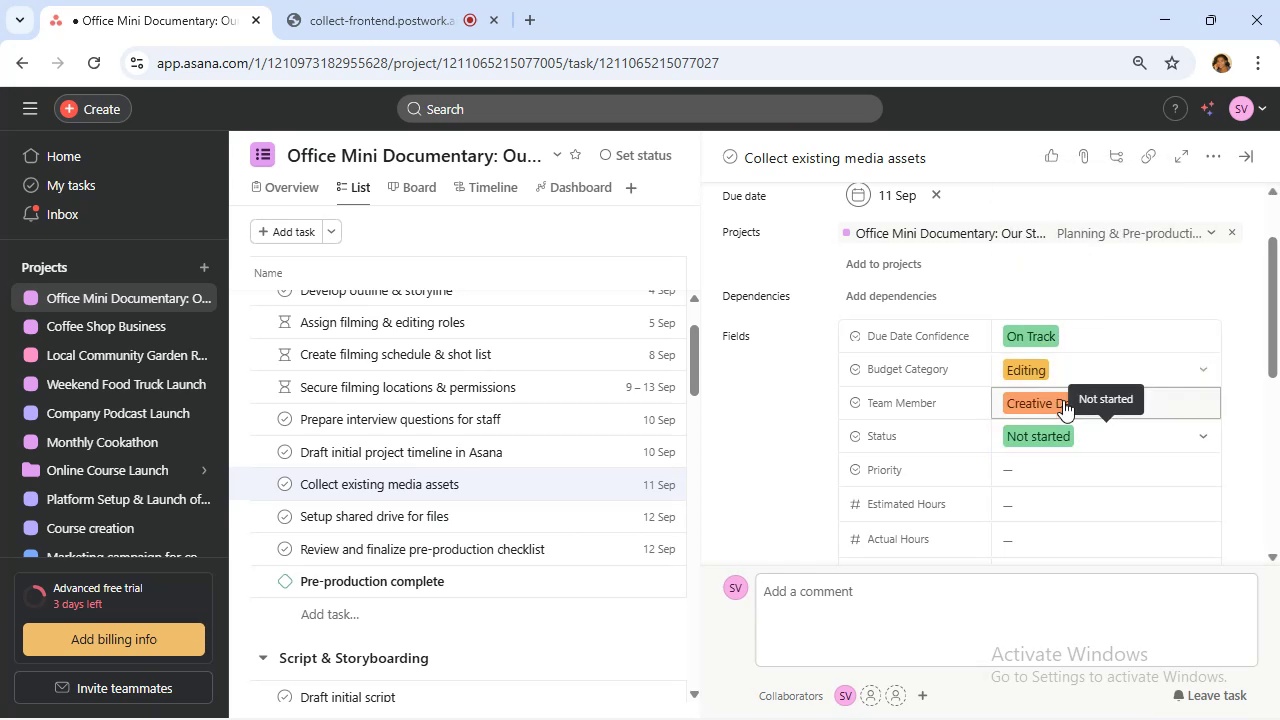 
scroll: coordinate [1065, 418], scroll_direction: down, amount: 2.0
 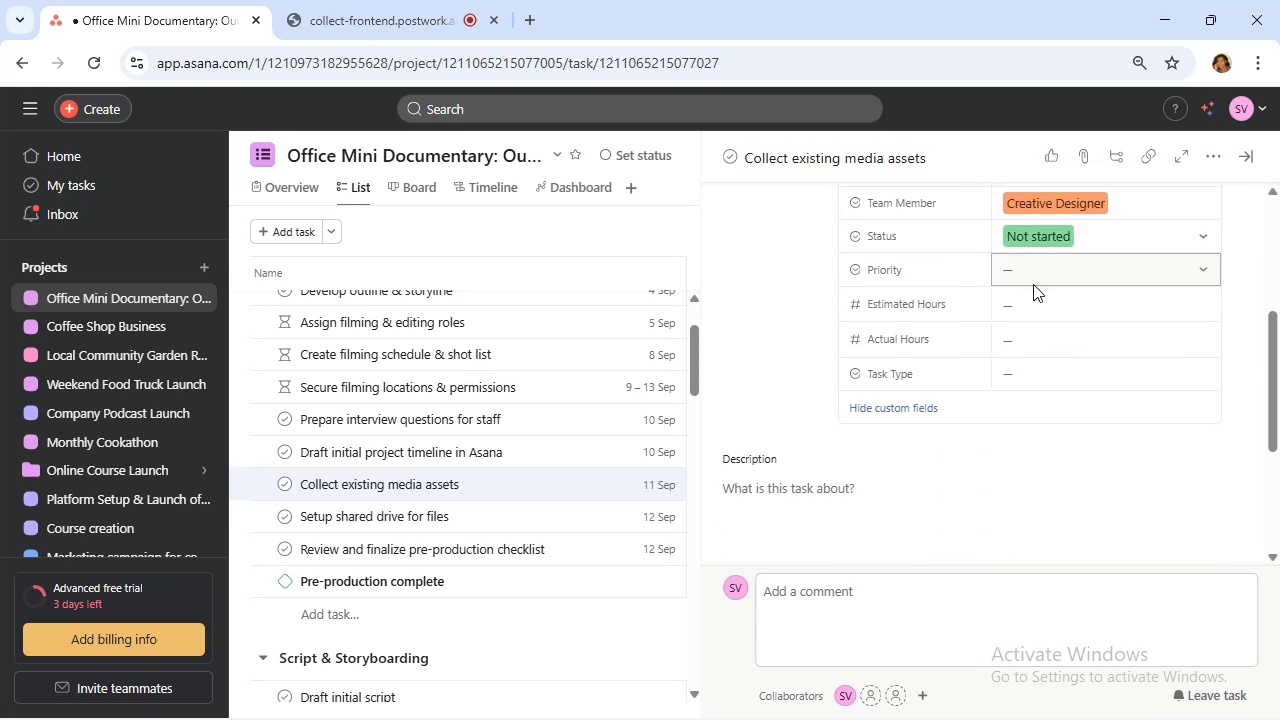 
left_click([1033, 284])
 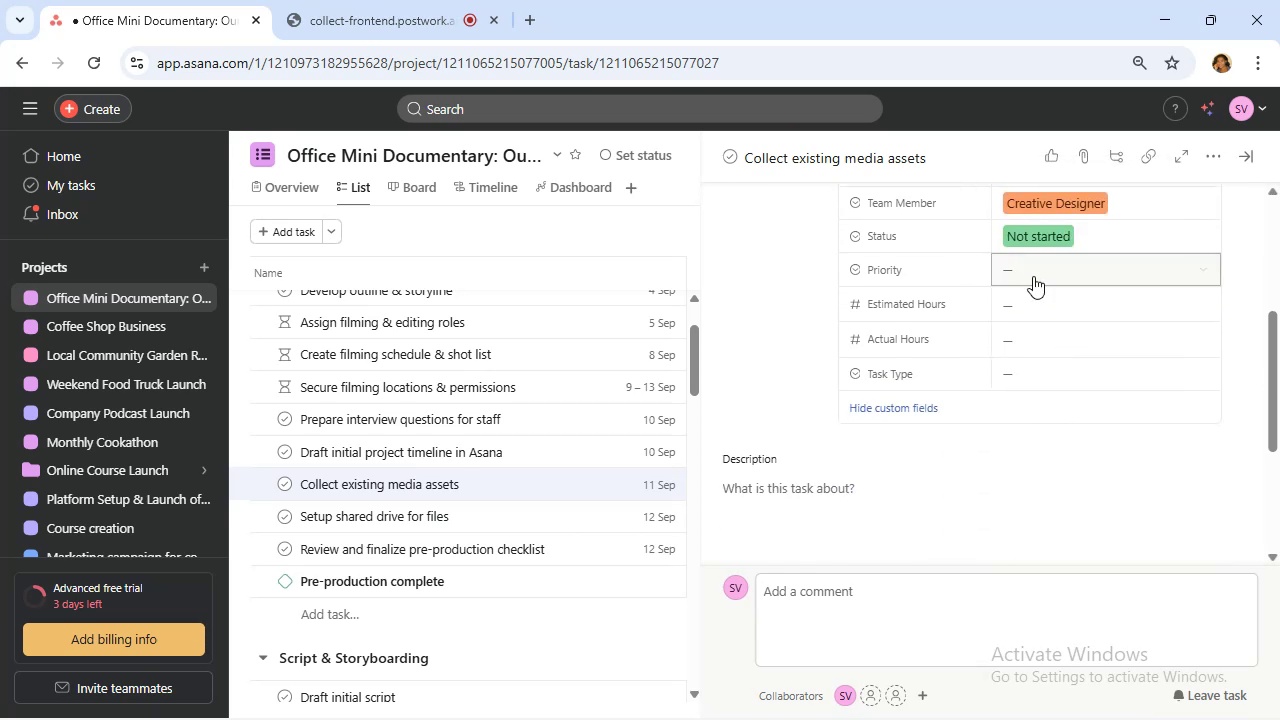 
left_click([1033, 276])
 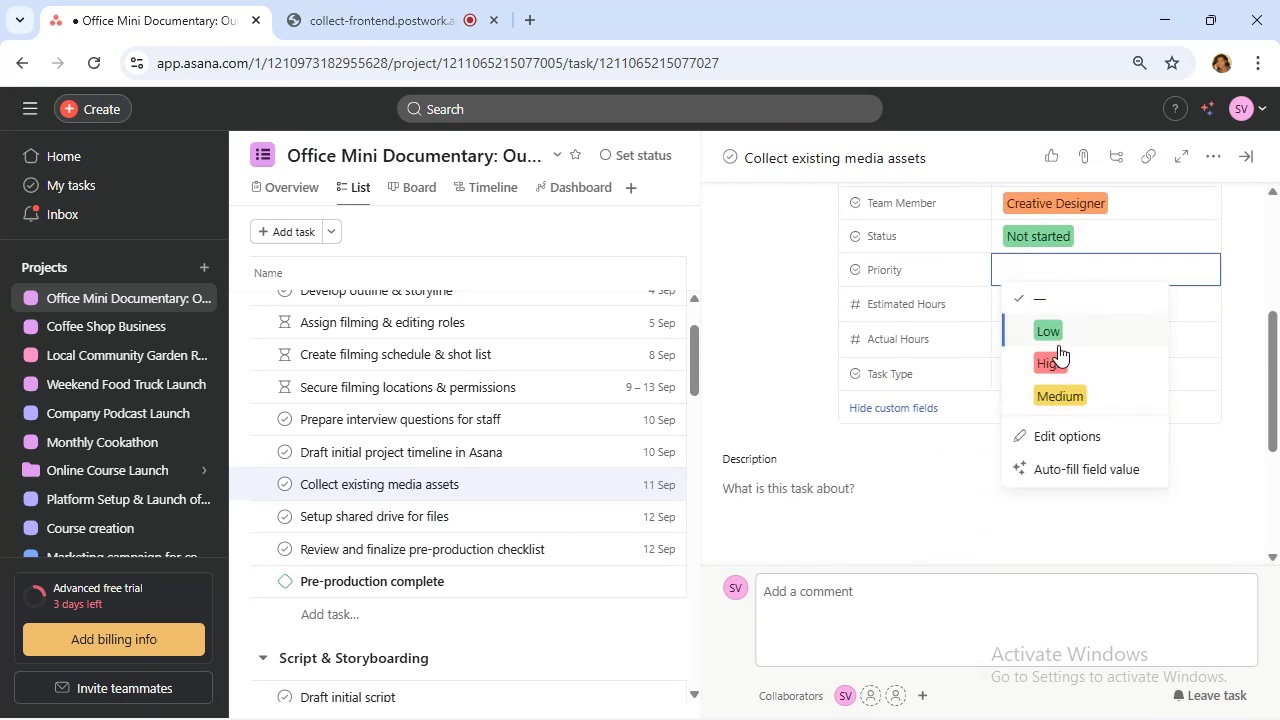 
left_click([1053, 333])
 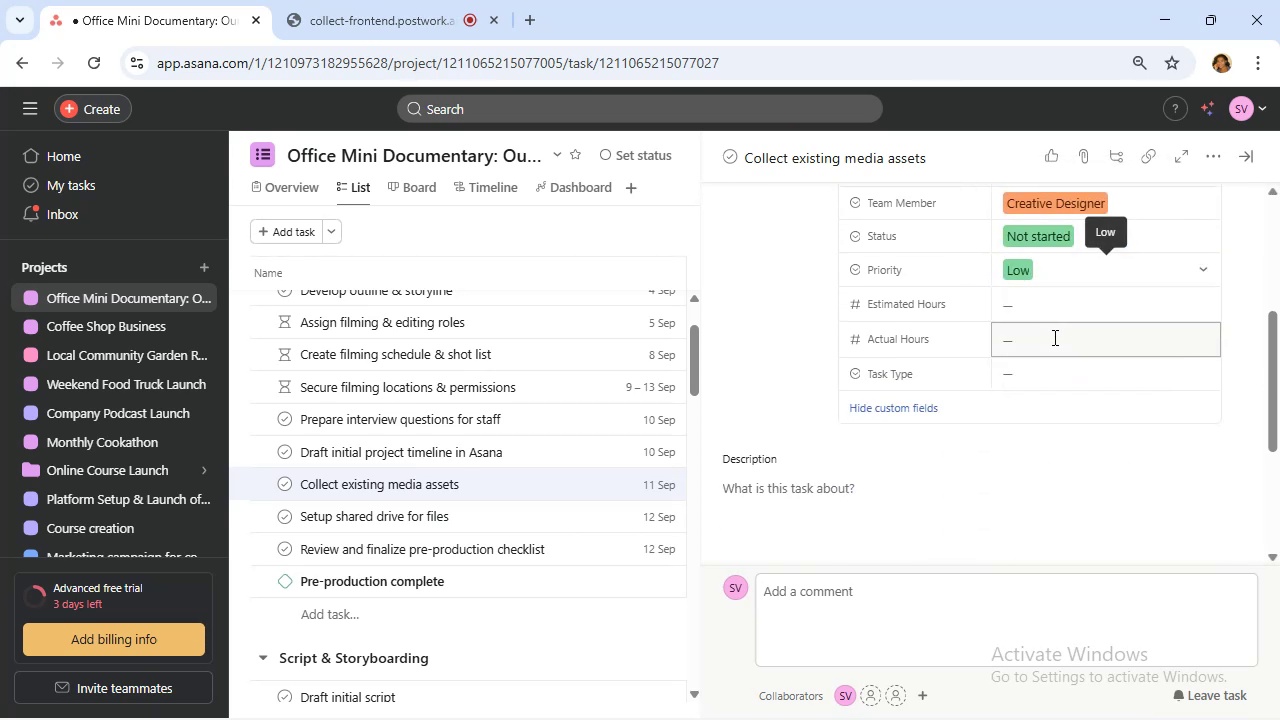 
left_click([1059, 376])
 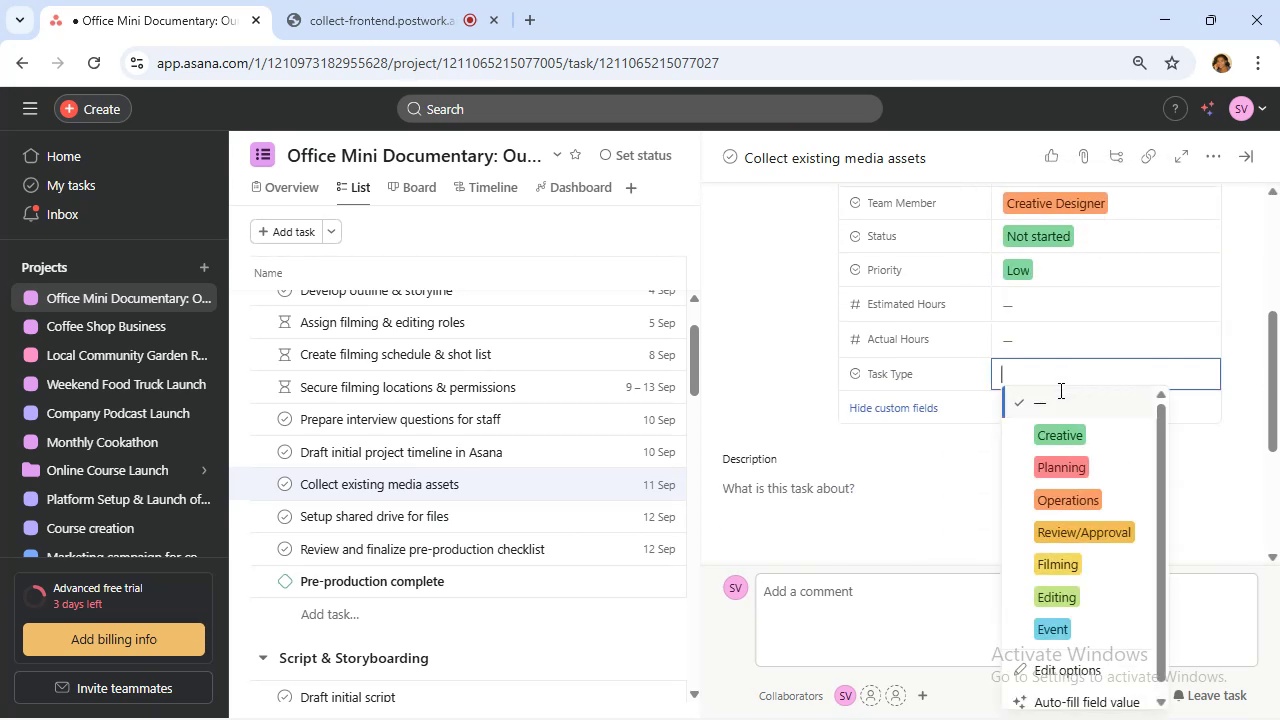 
left_click([1071, 432])
 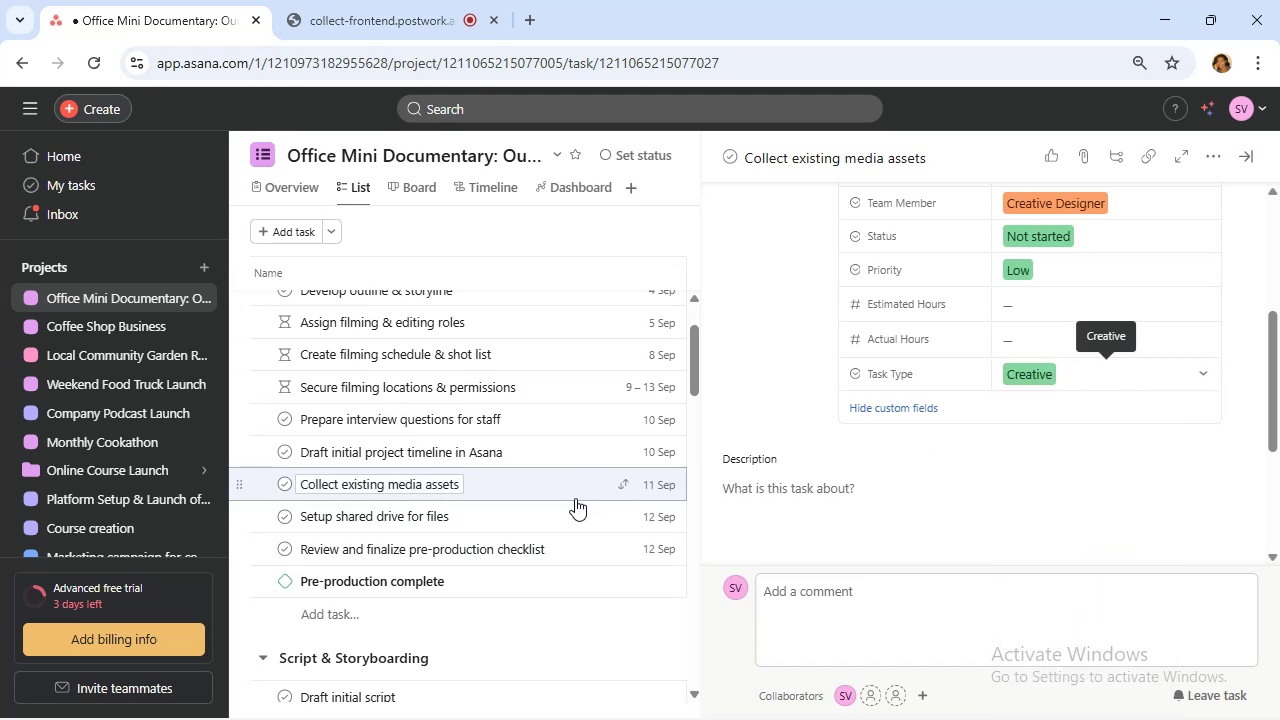 
left_click_drag(start_coordinate=[562, 516], to_coordinate=[557, 508])
 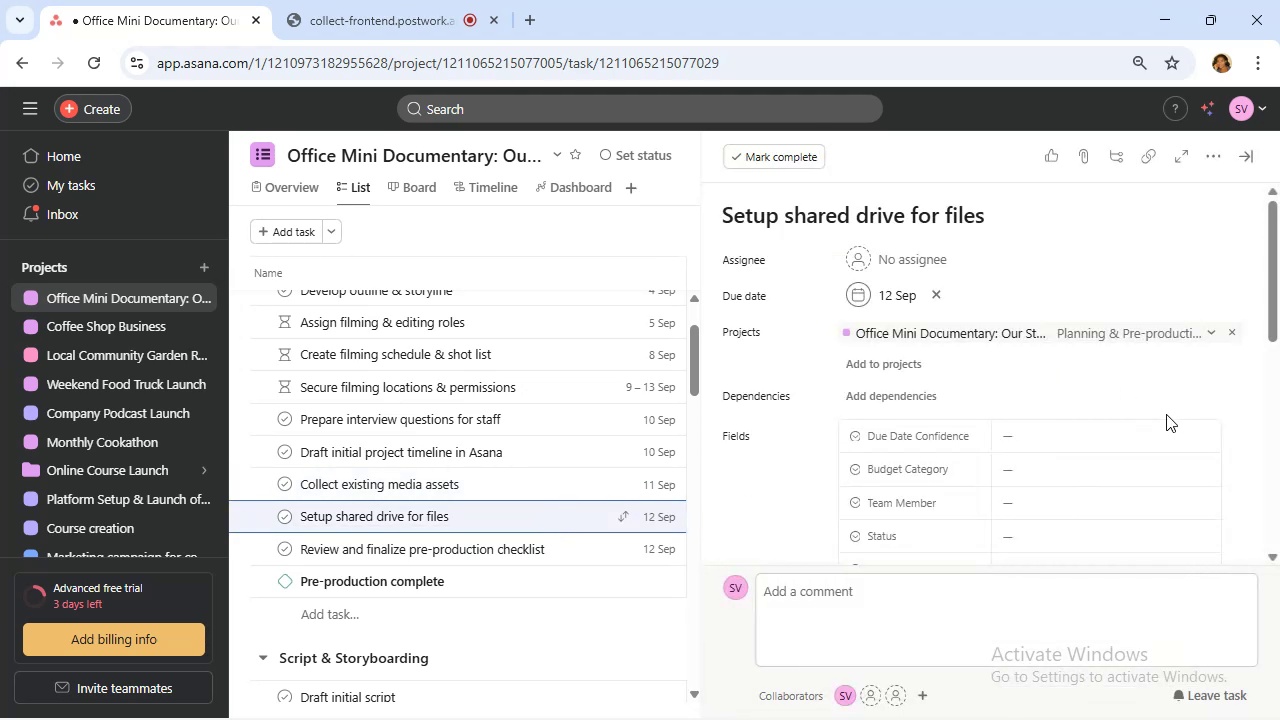 
left_click([1158, 428])
 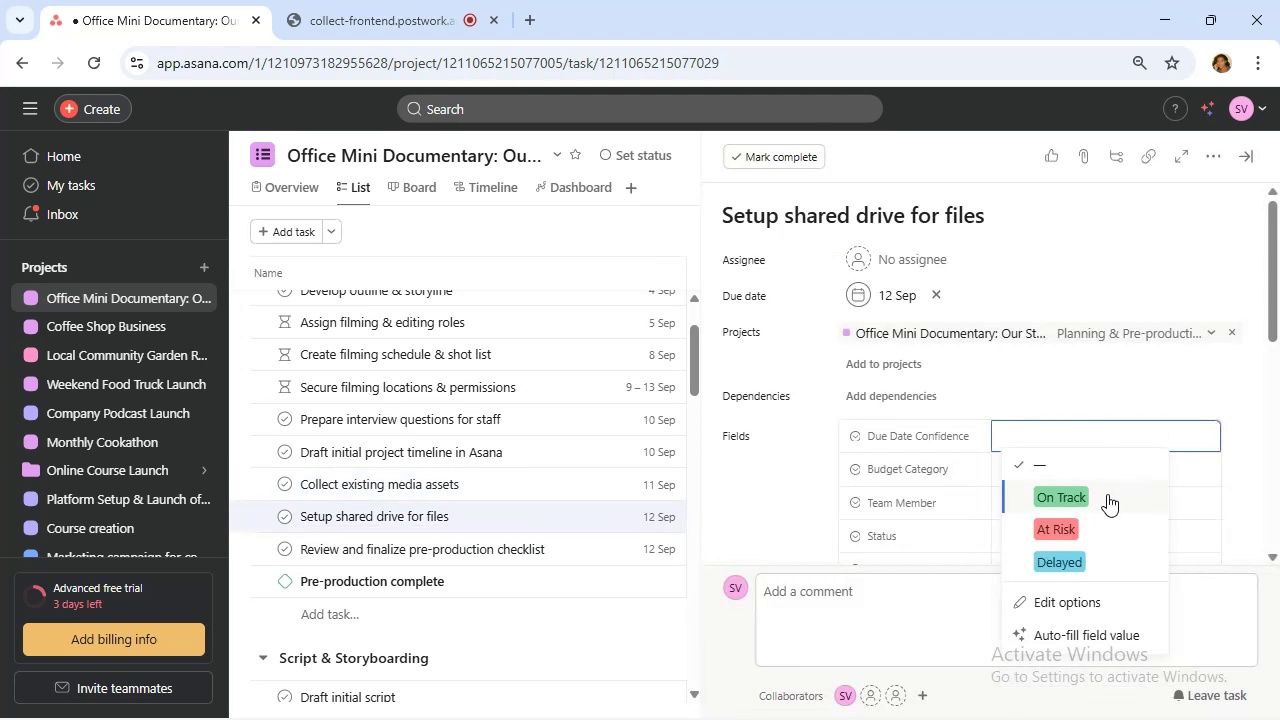 
left_click([1107, 494])
 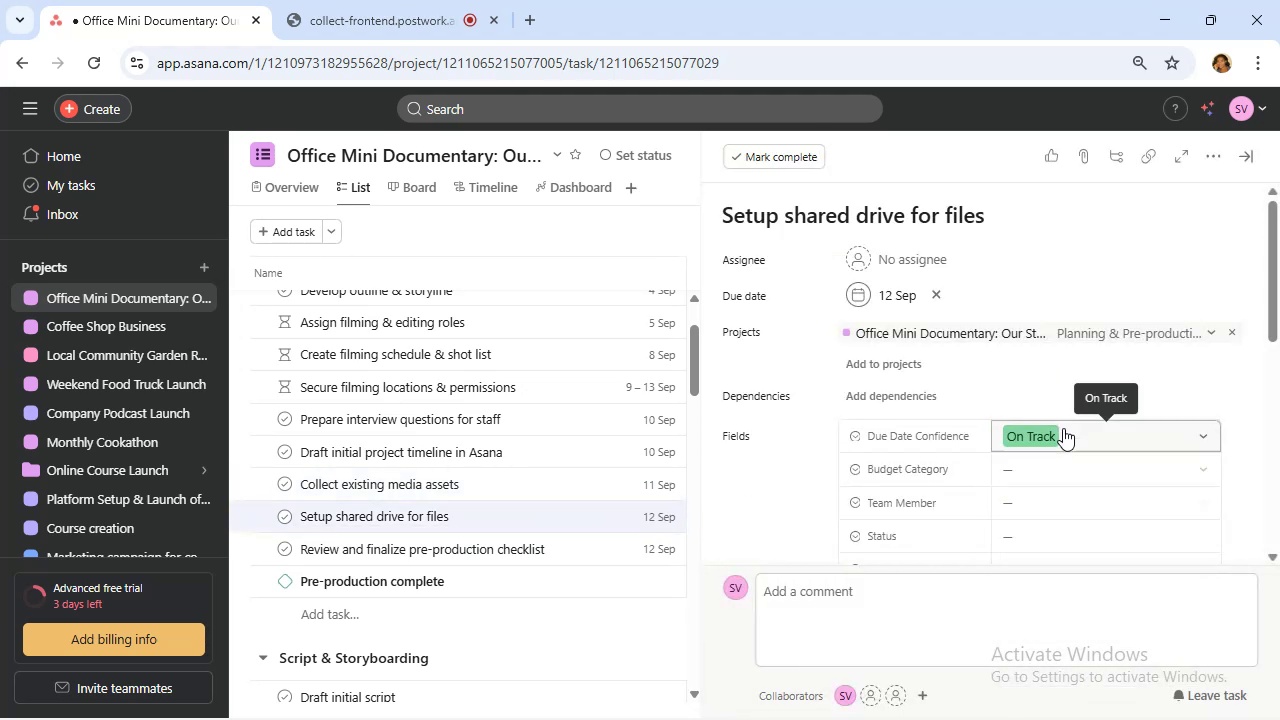 
scroll: coordinate [1056, 414], scroll_direction: down, amount: 1.0
 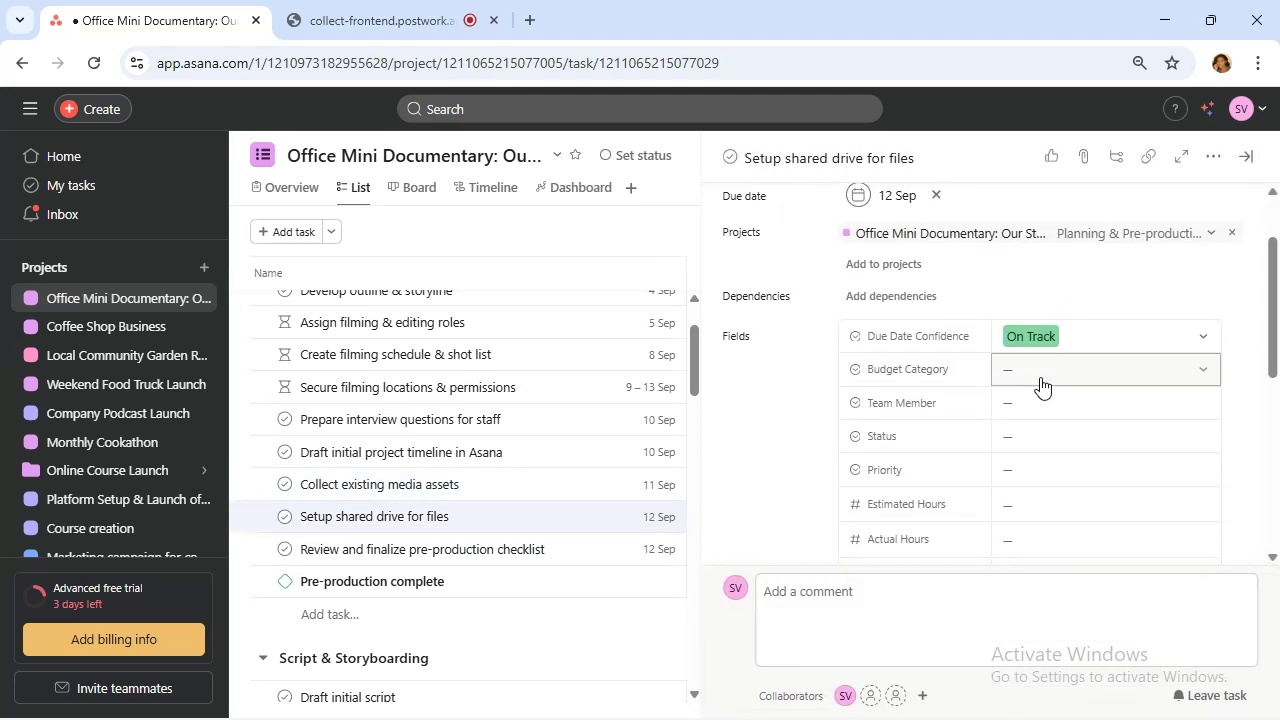 
left_click([1039, 375])
 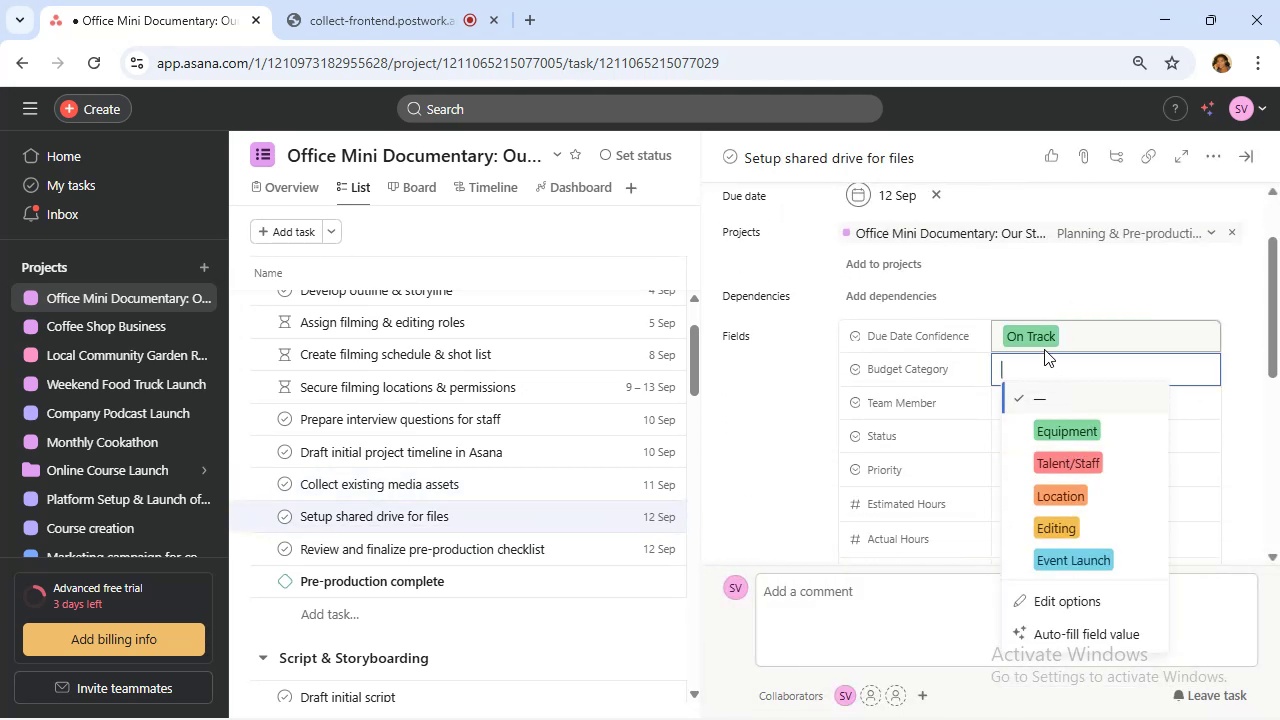 
left_click([1116, 306])
 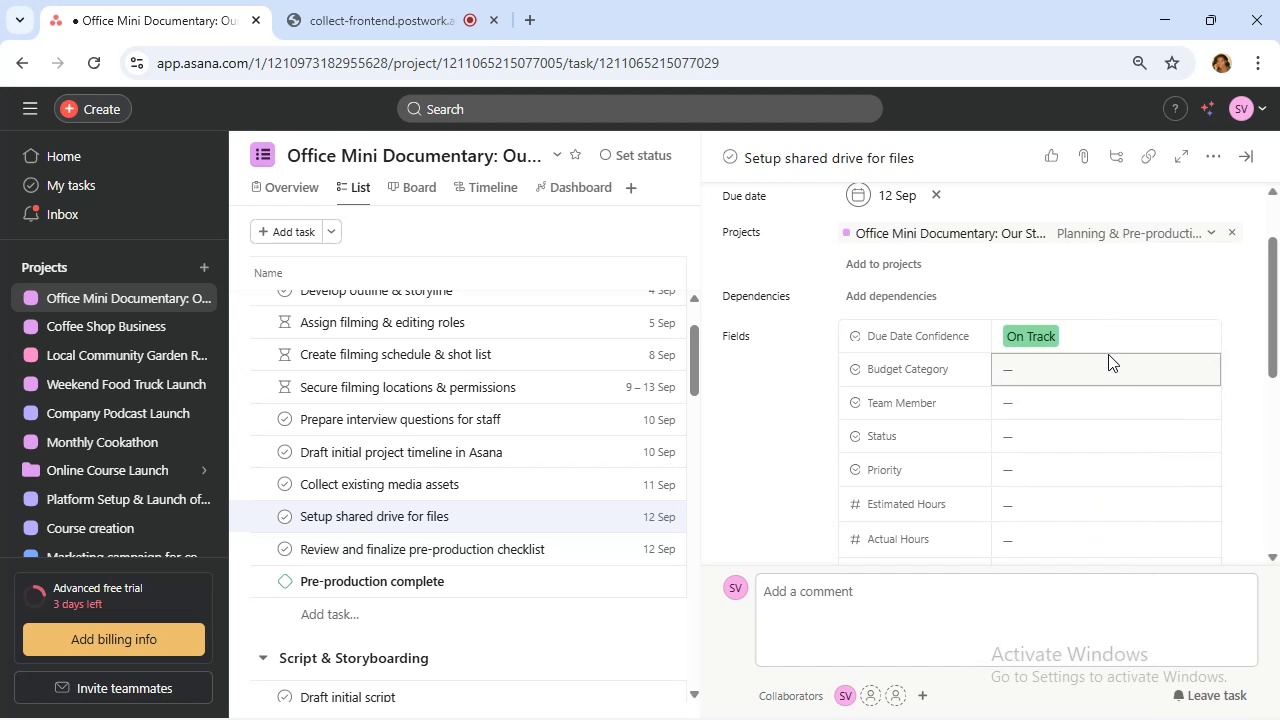 
scroll: coordinate [1107, 354], scroll_direction: down, amount: 1.0
 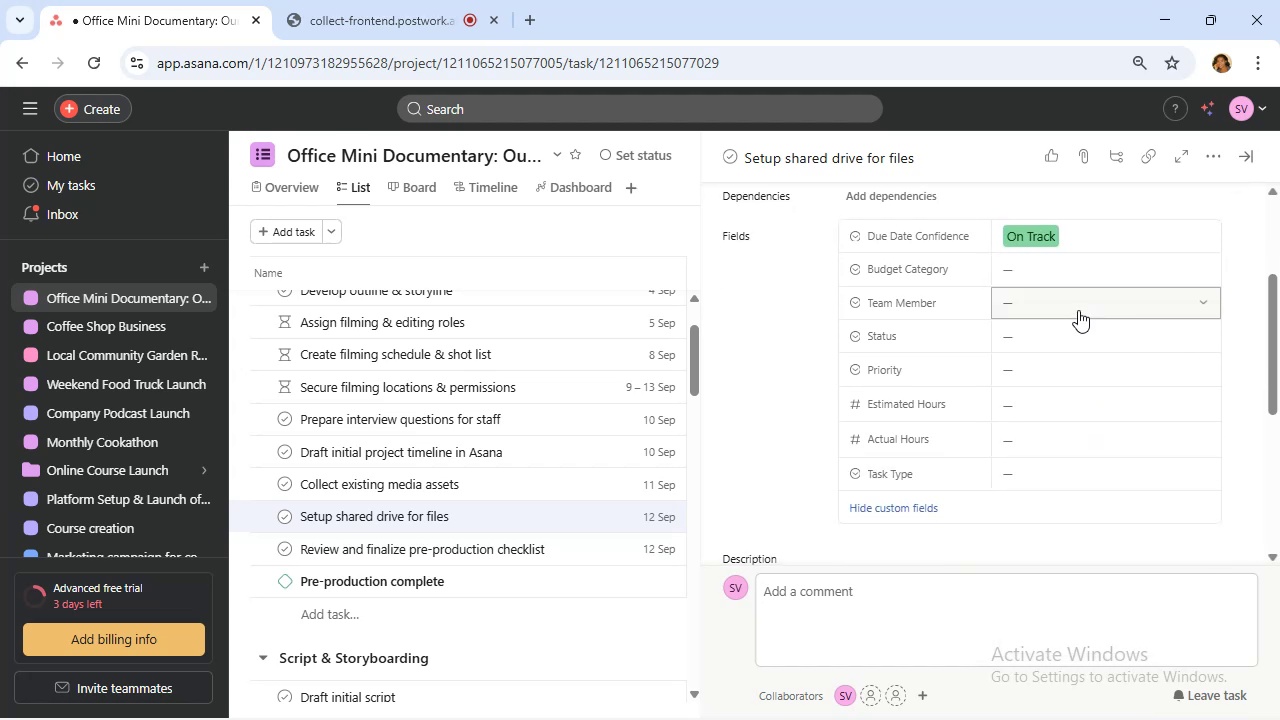 
left_click([1078, 309])
 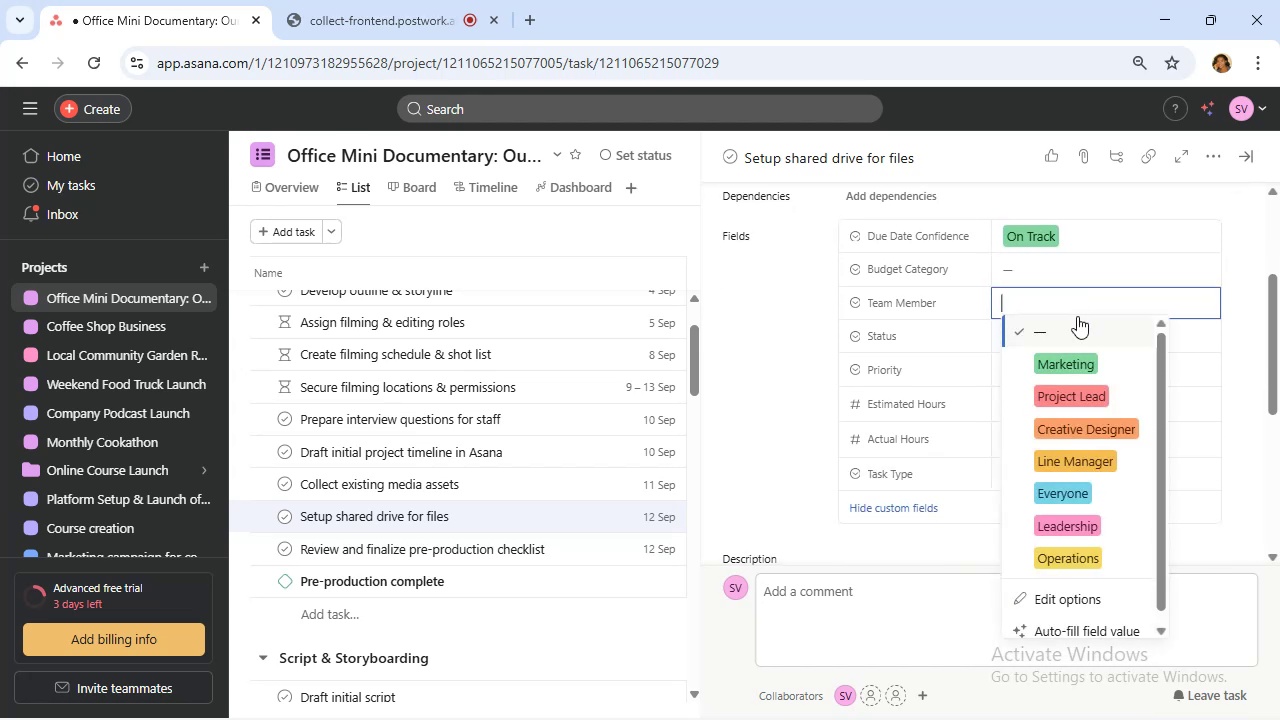 
left_click([1094, 390])
 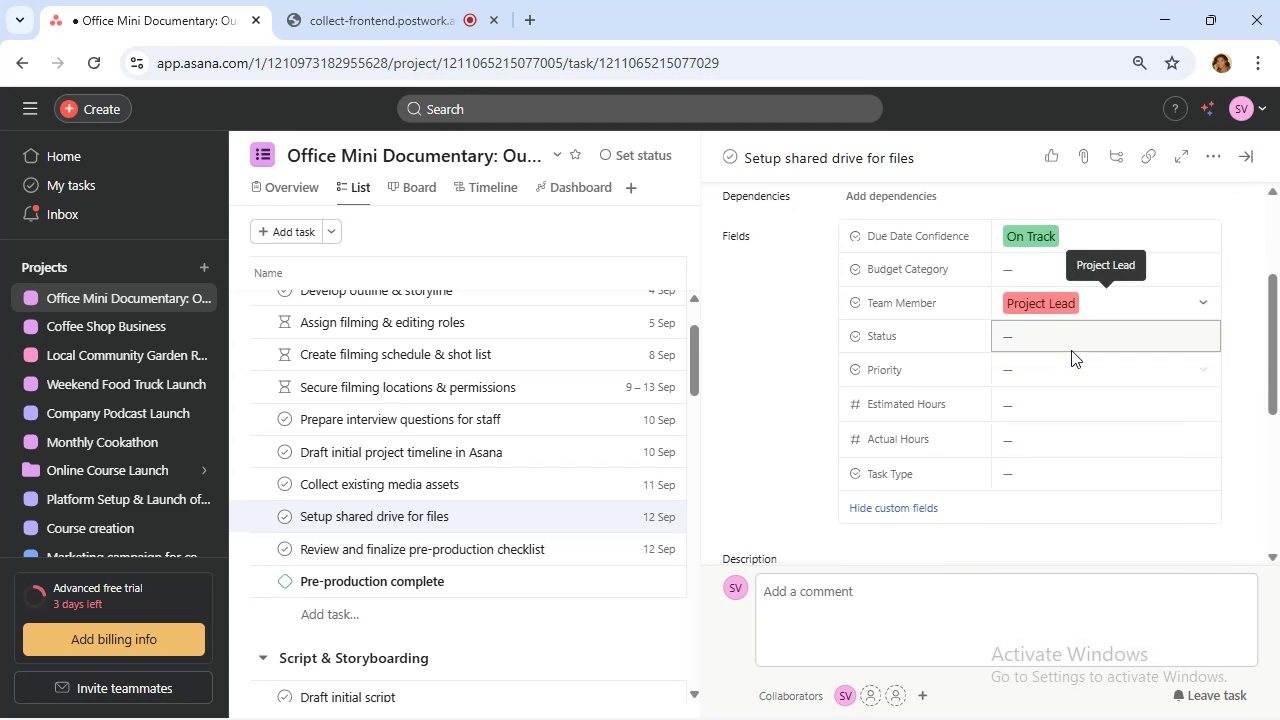 
left_click([1069, 343])
 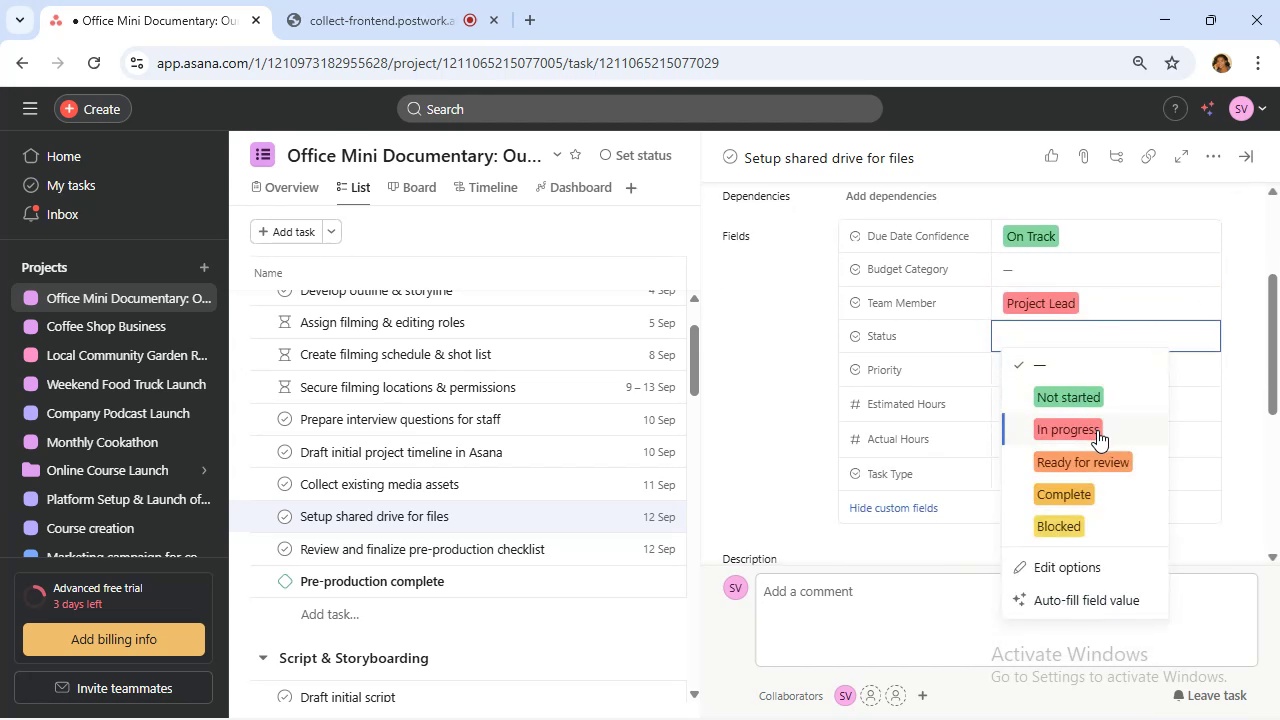 
left_click([1097, 430])
 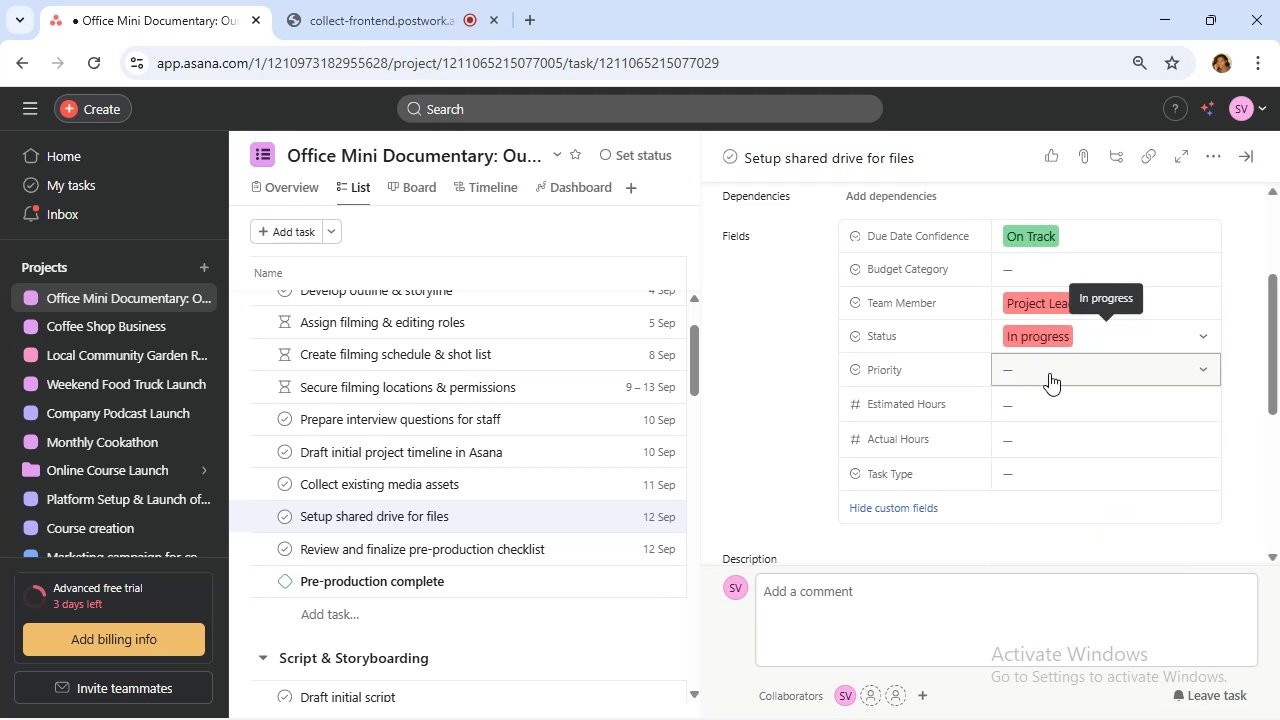 
left_click([1049, 373])
 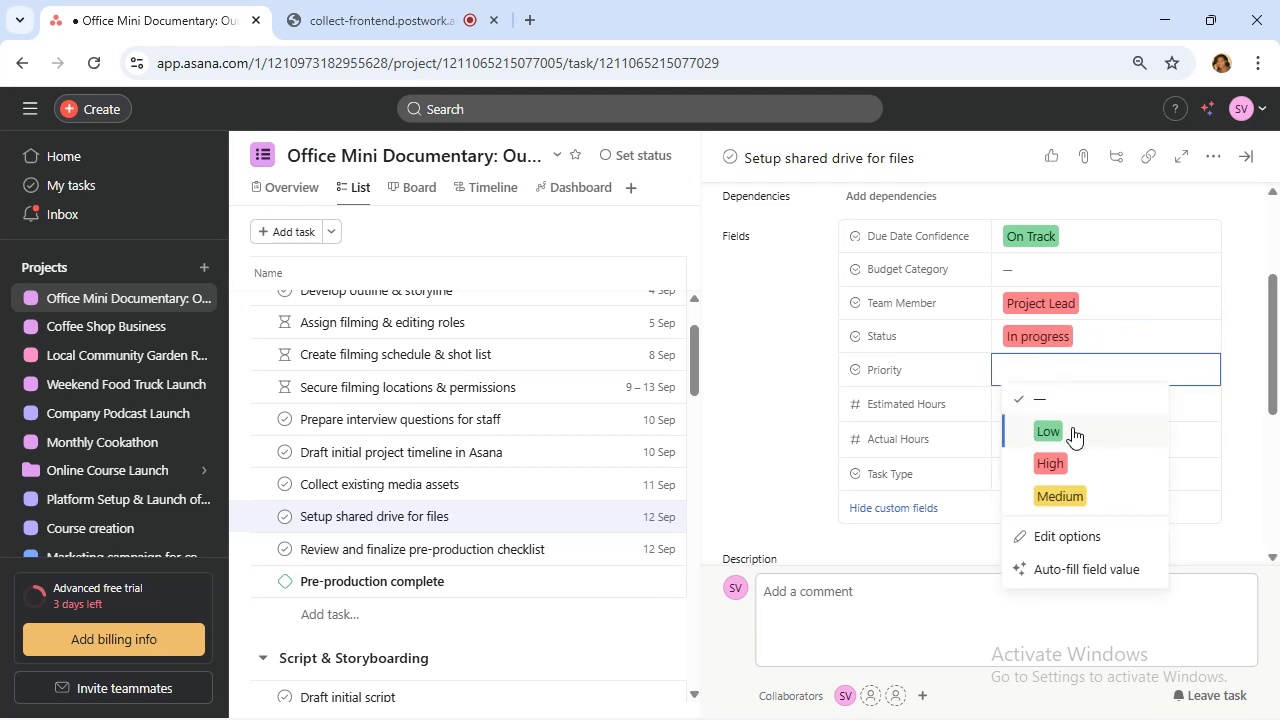 
left_click([1072, 428])
 